 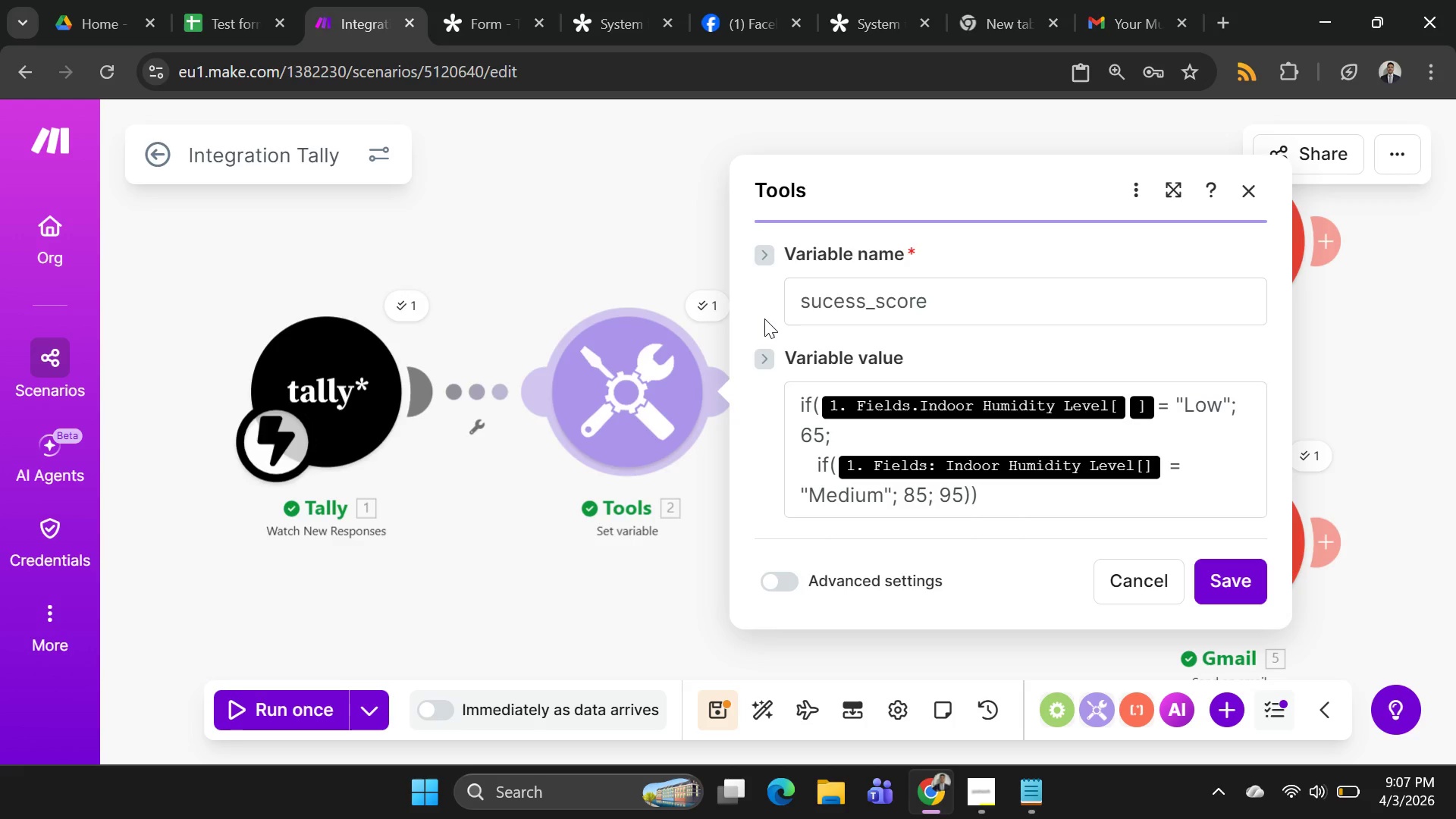 
left_click([905, 439])
 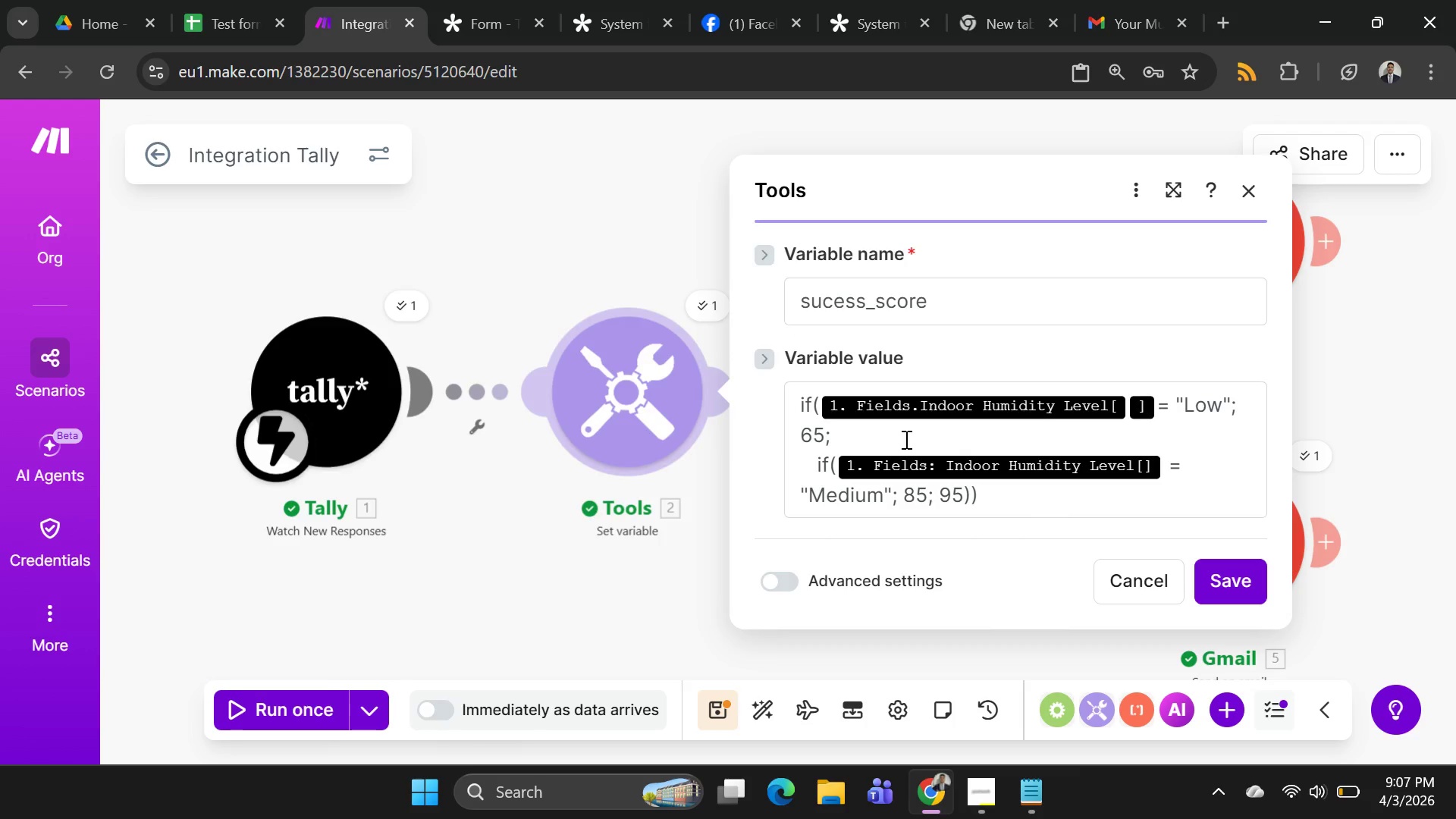 
key(Control+A)
 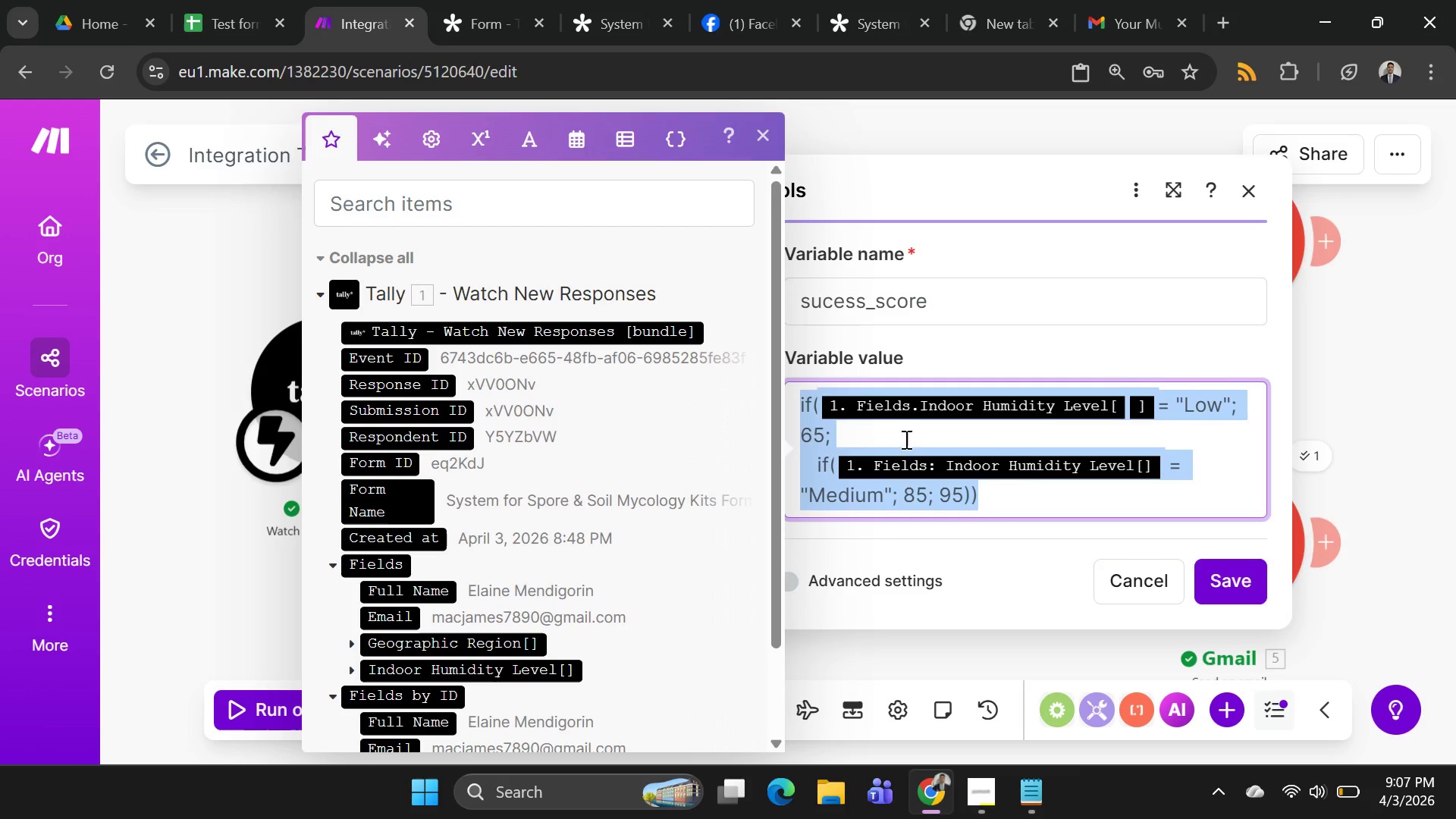 
key(Control+V)
 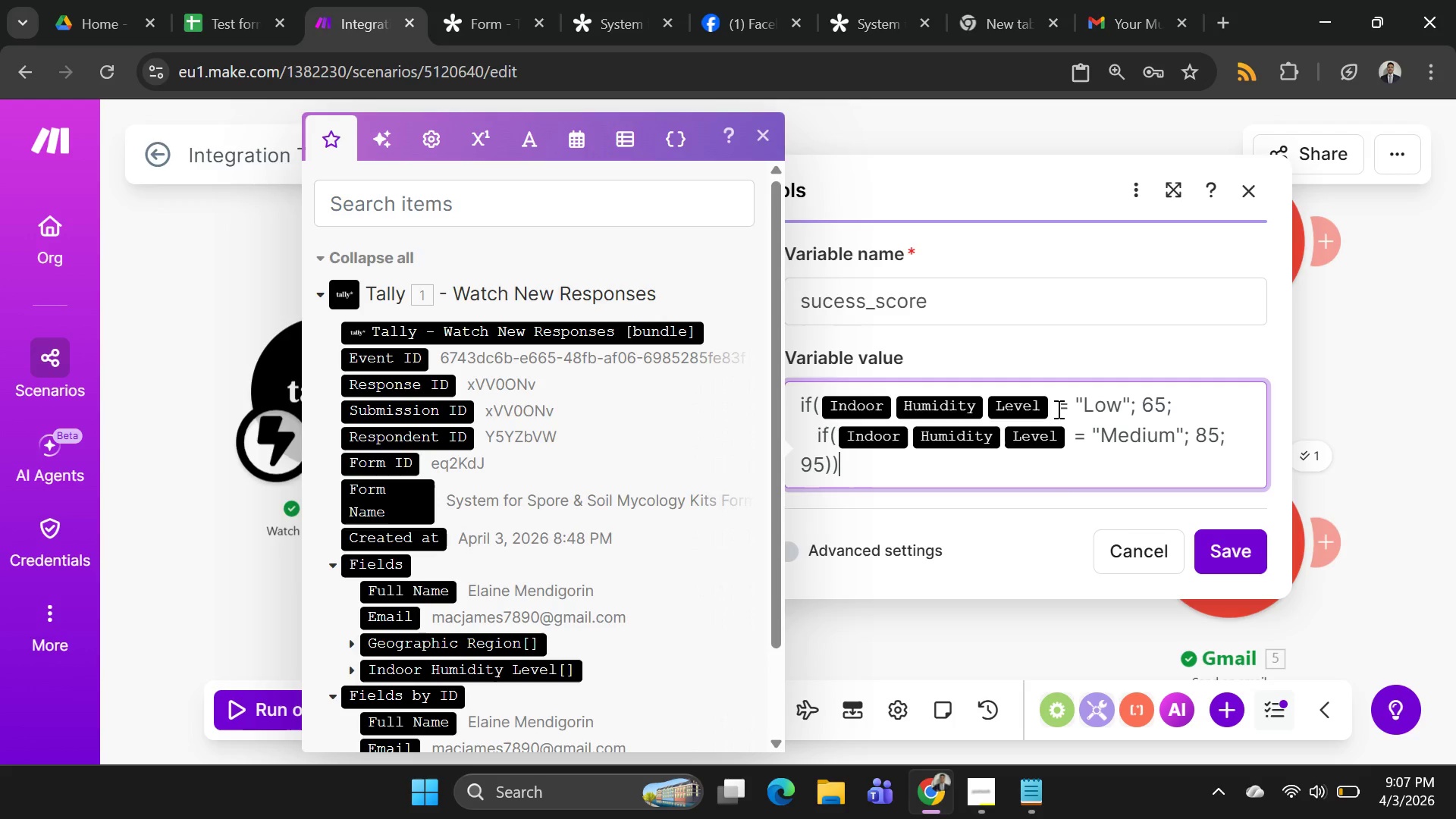 
double_click([1057, 409])
 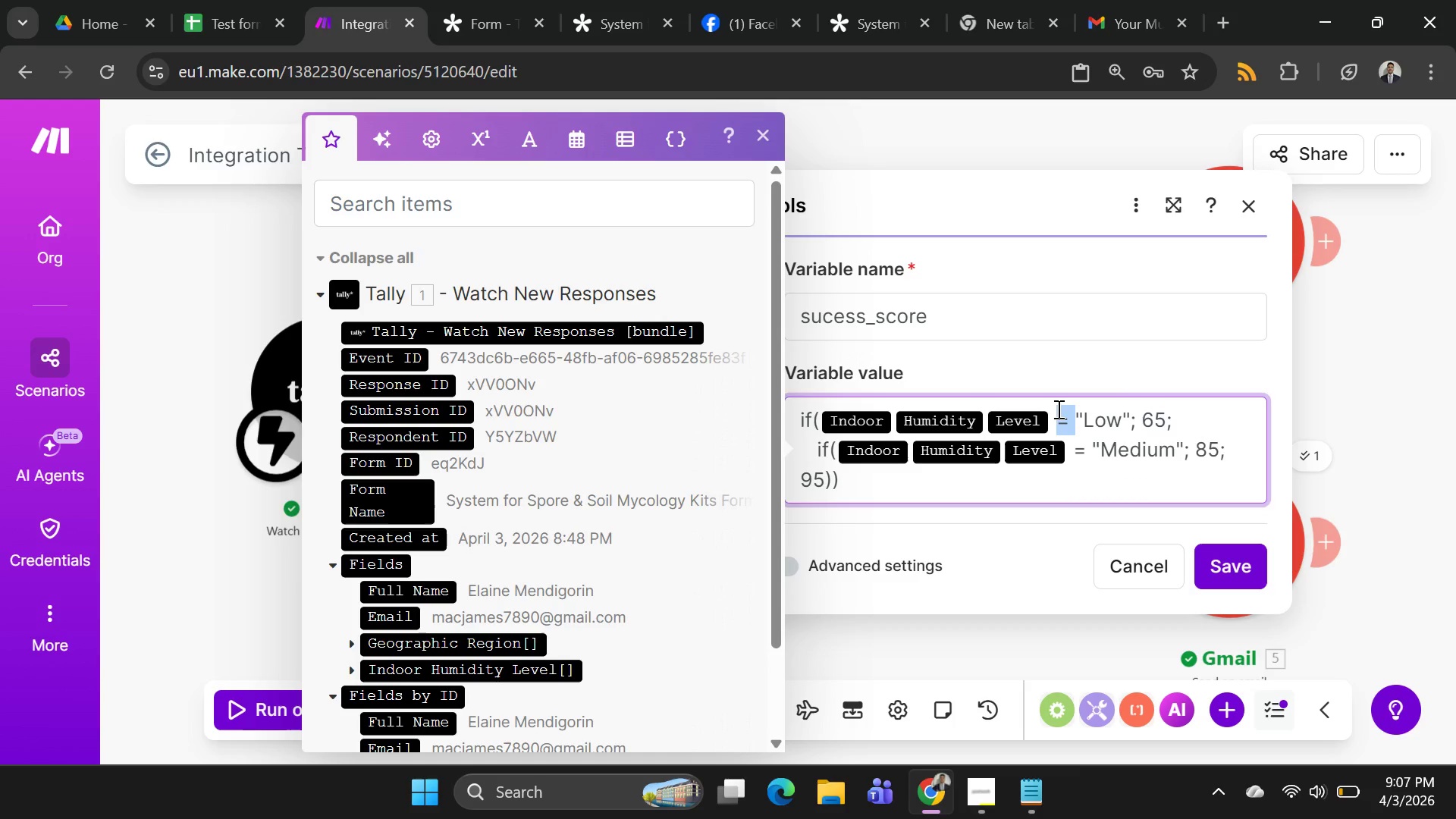 
scroll: coordinate [1057, 409], scroll_direction: none, amount: 0.0
 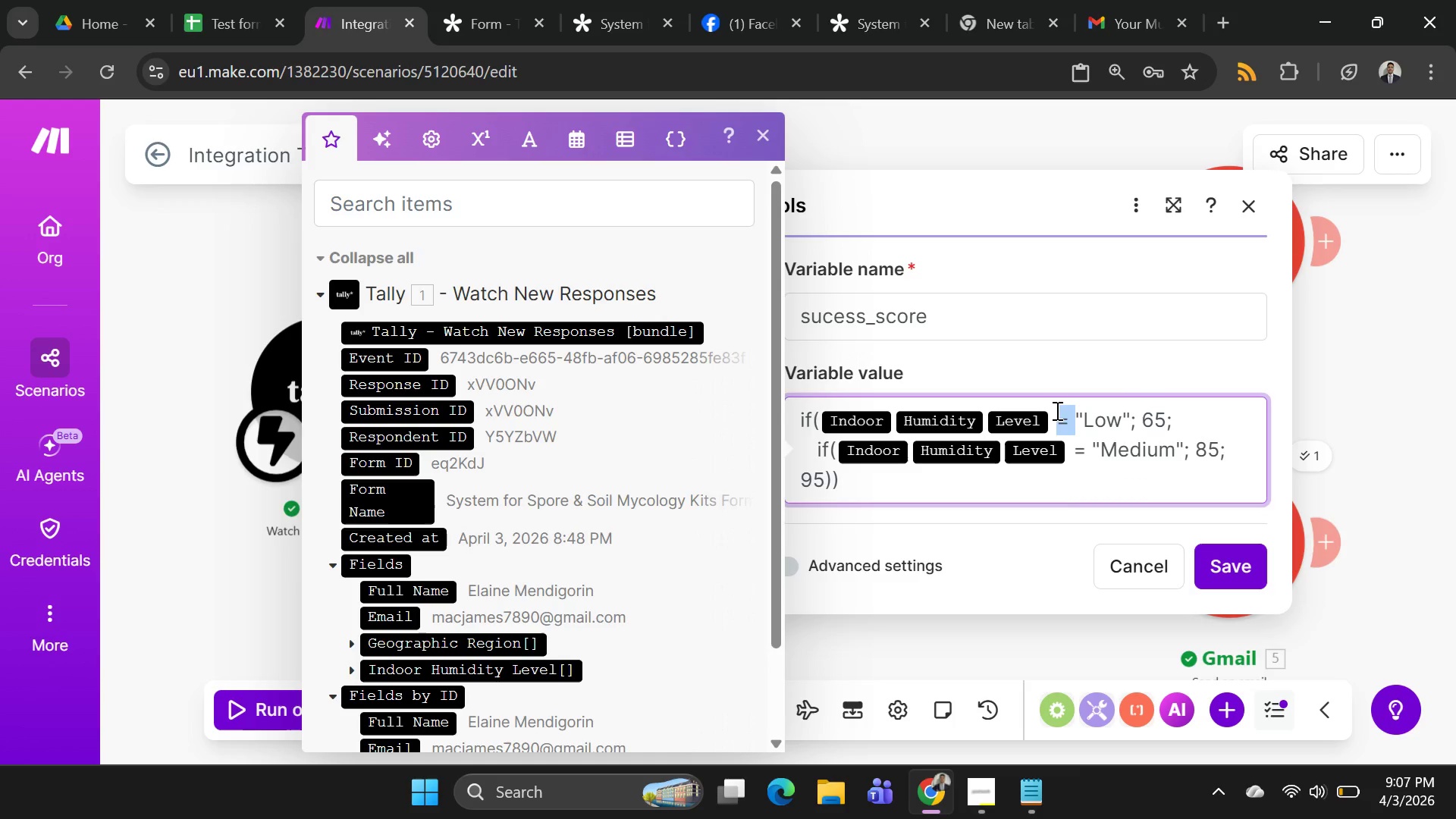 
left_click([1056, 410])
 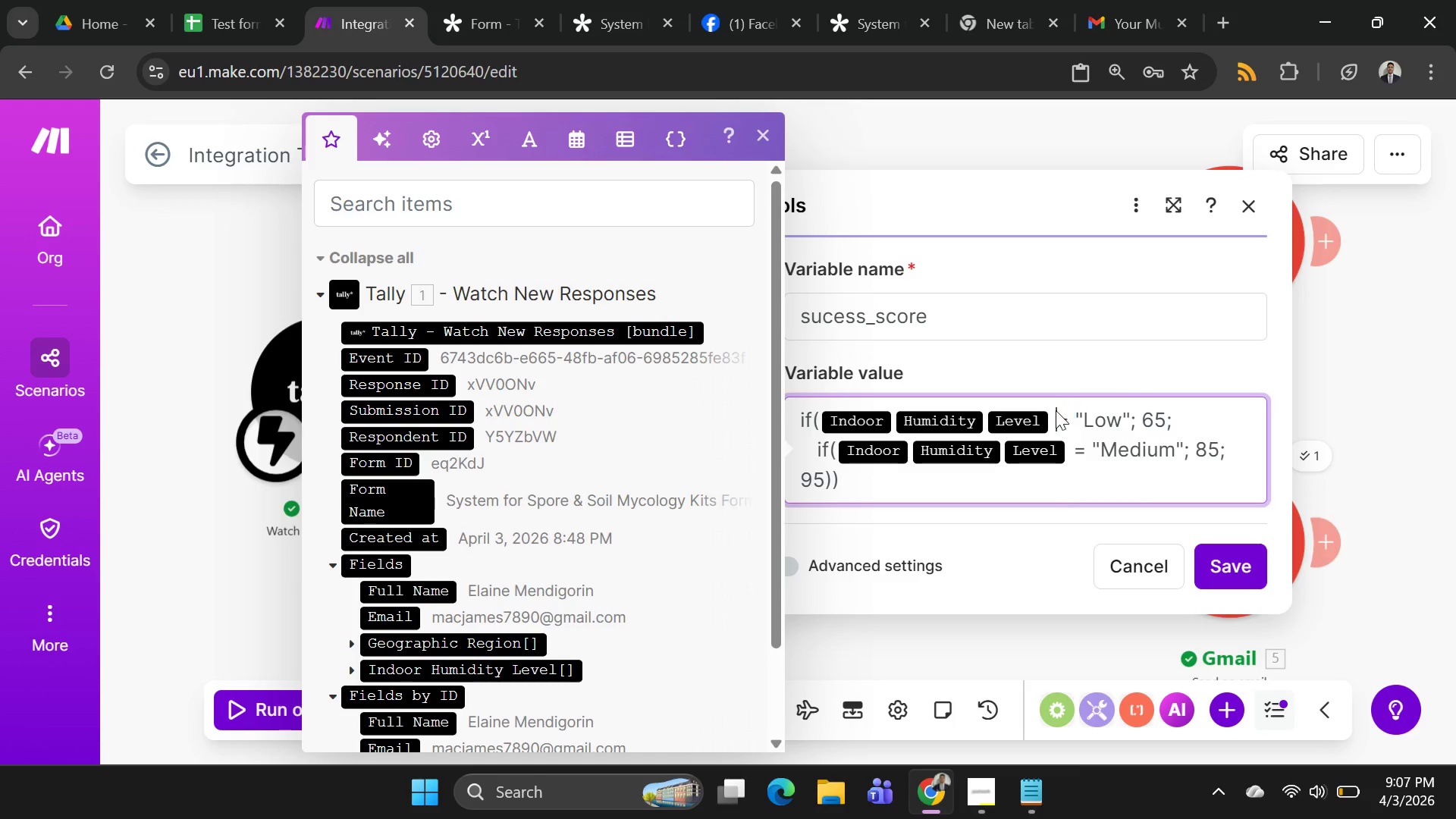 
right_click([1056, 410])
 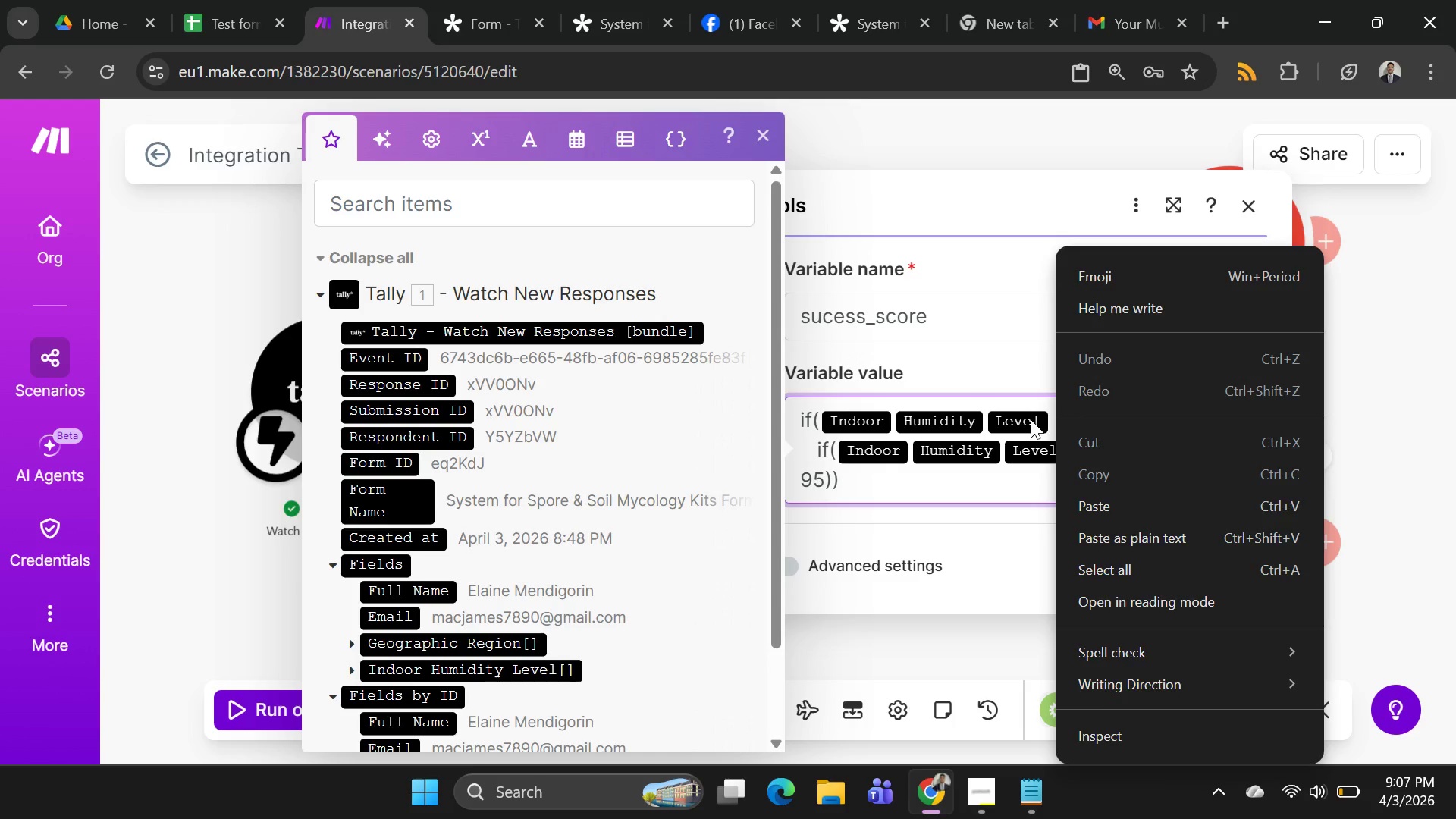 
left_click([1031, 419])
 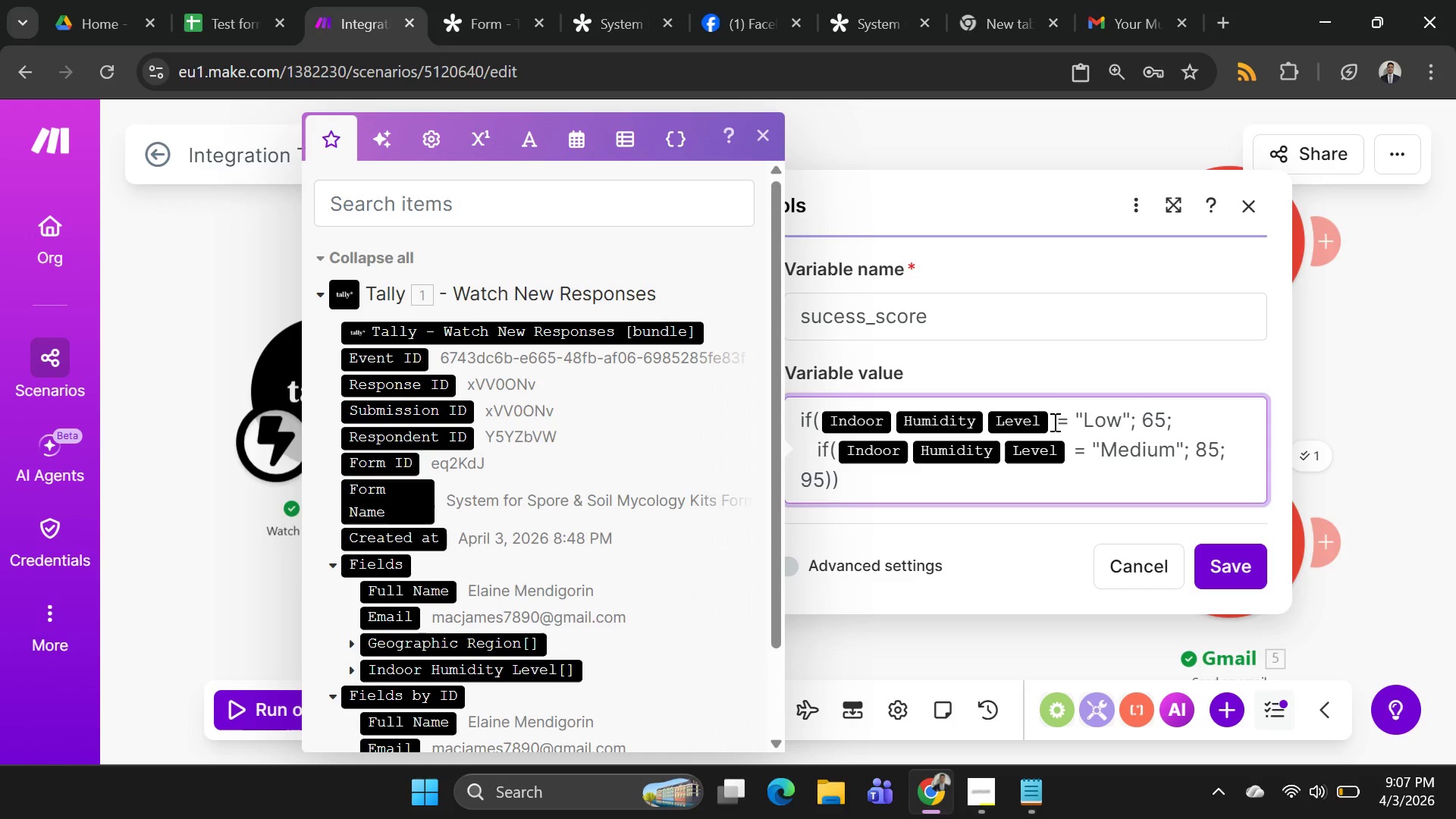 
key(ArrowLeft)
 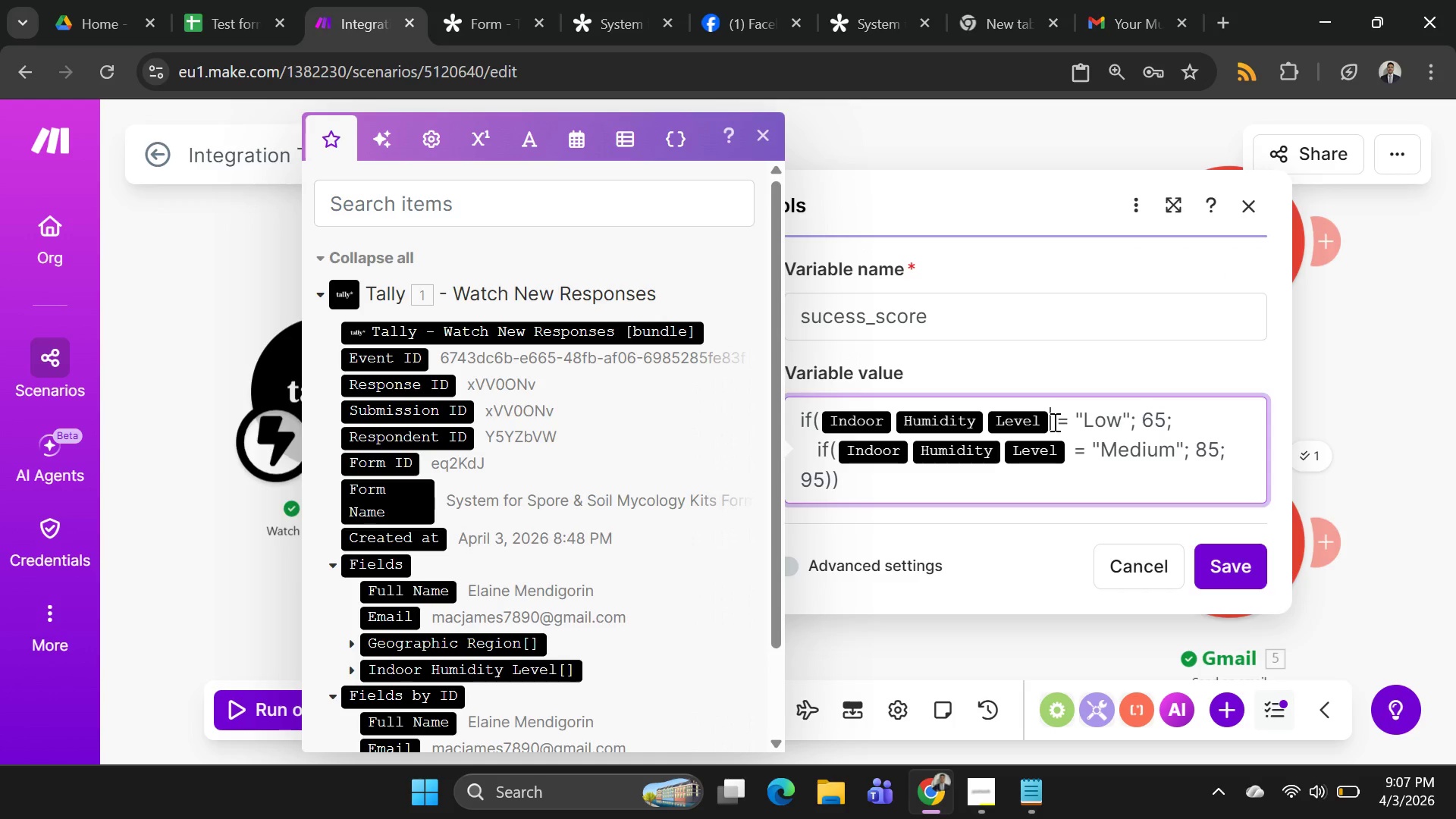 
key(Backspace)
 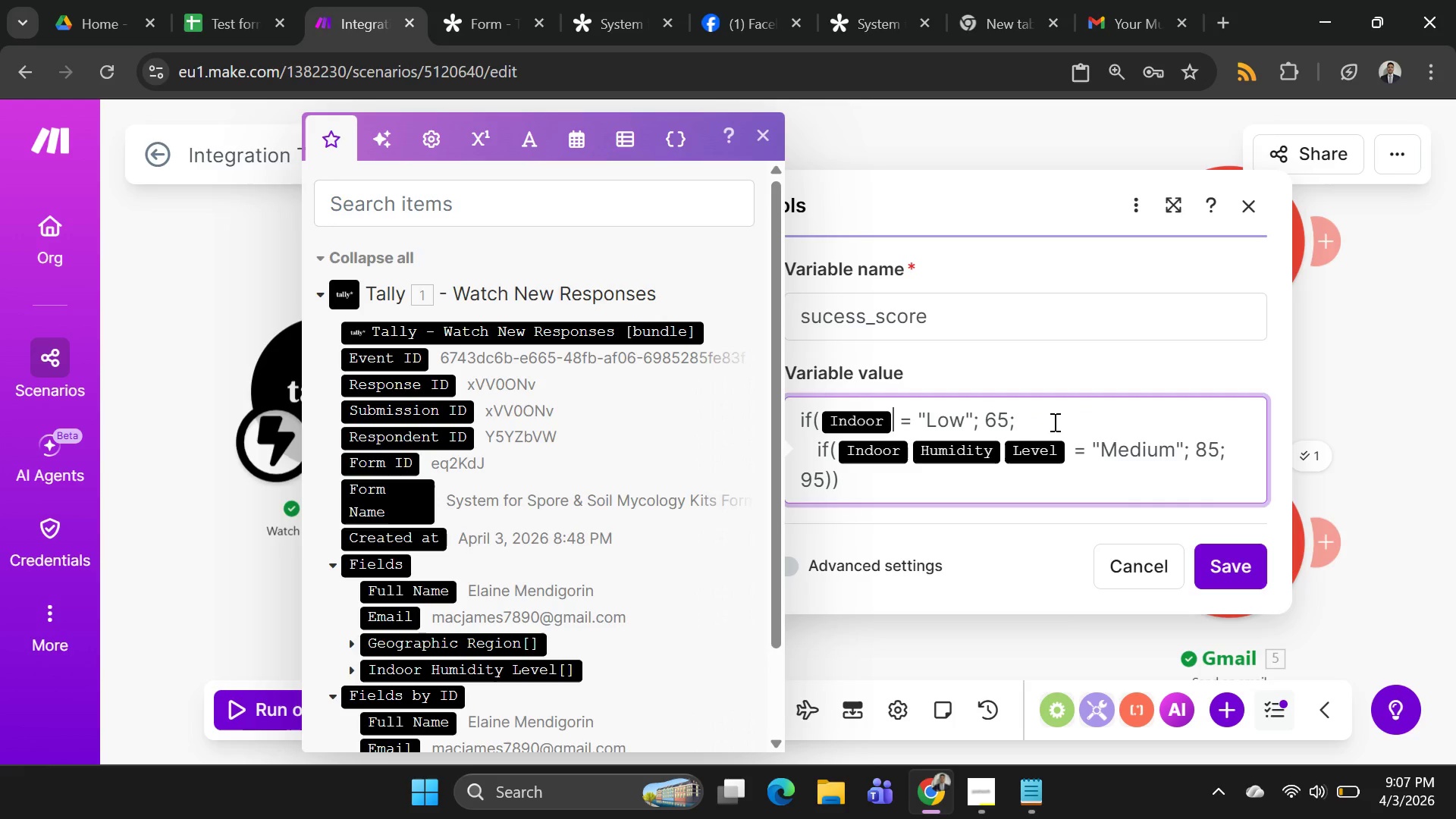 
key(Backspace)
 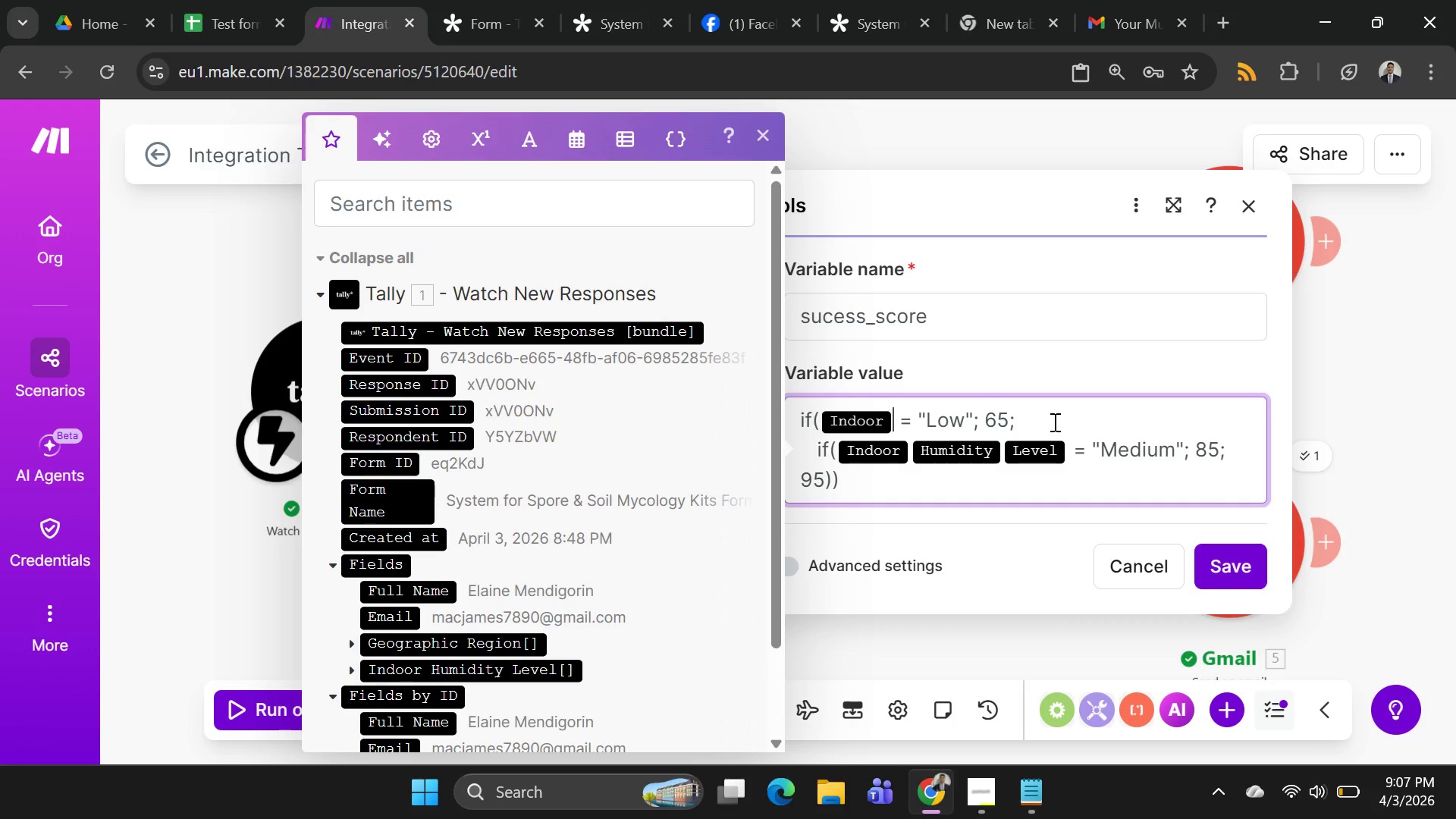 
key(Backspace)
 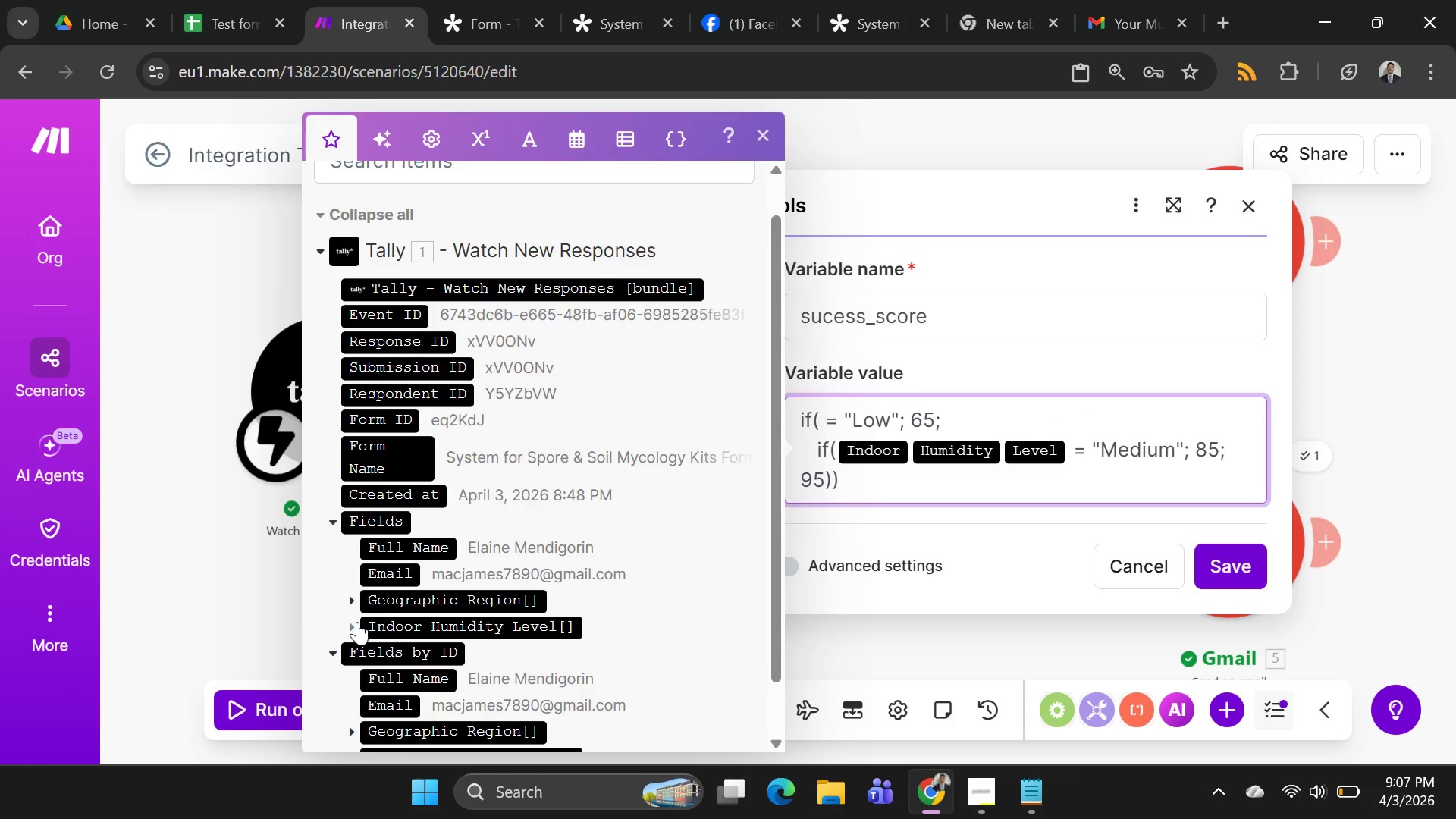 
left_click([357, 622])
 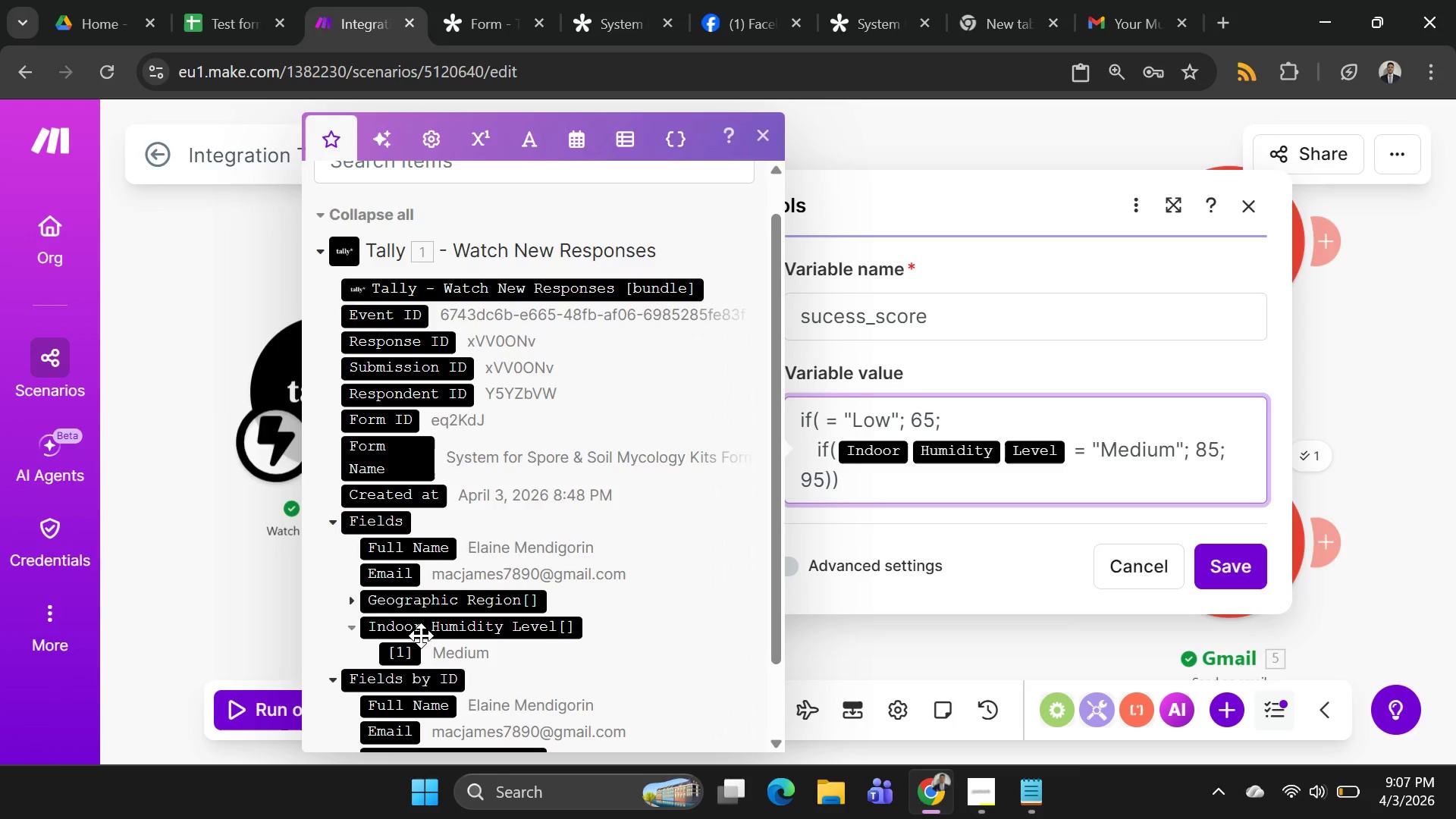 
left_click([421, 635])
 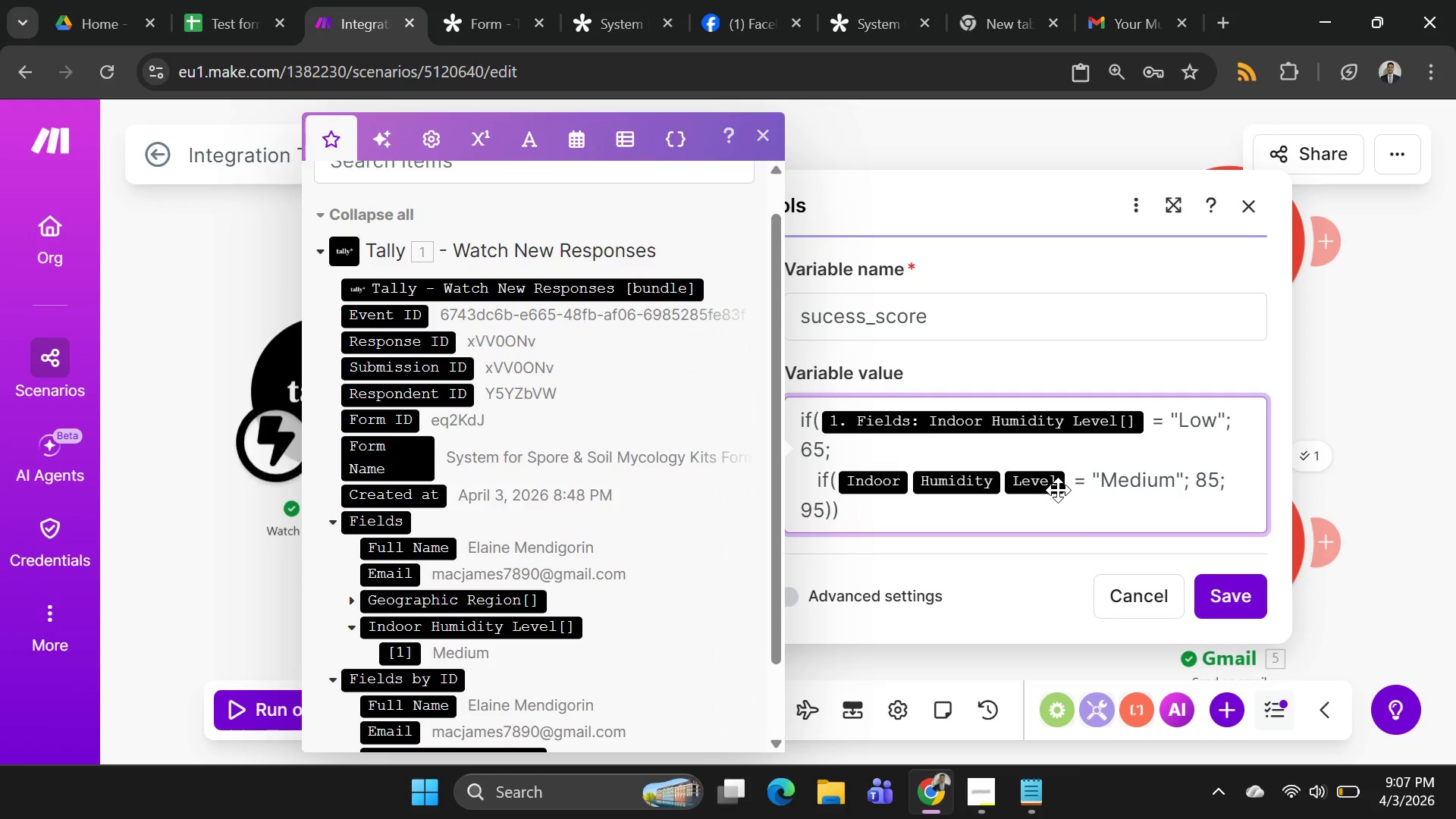 
left_click([1064, 485])
 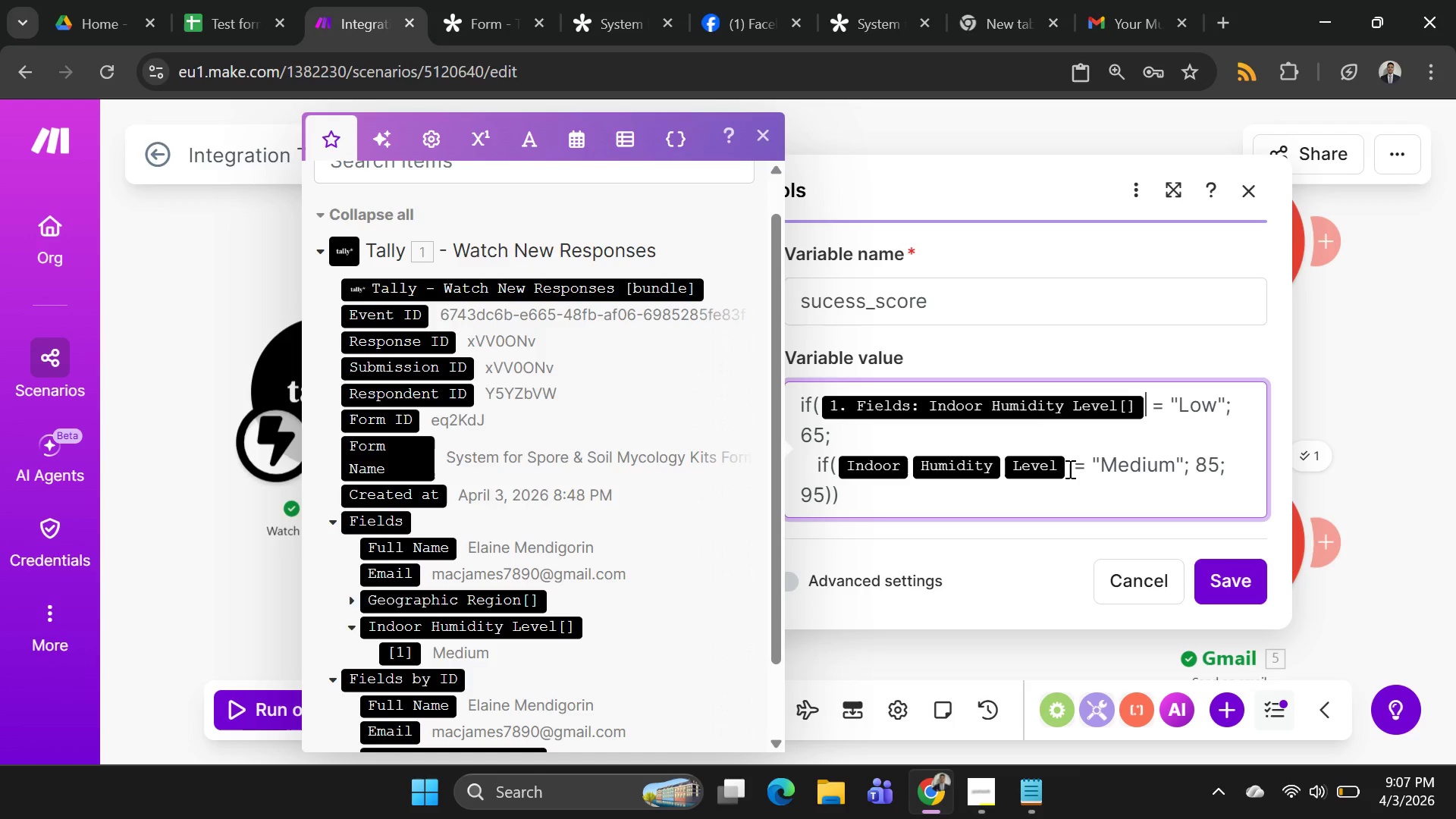 
left_click([1068, 469])
 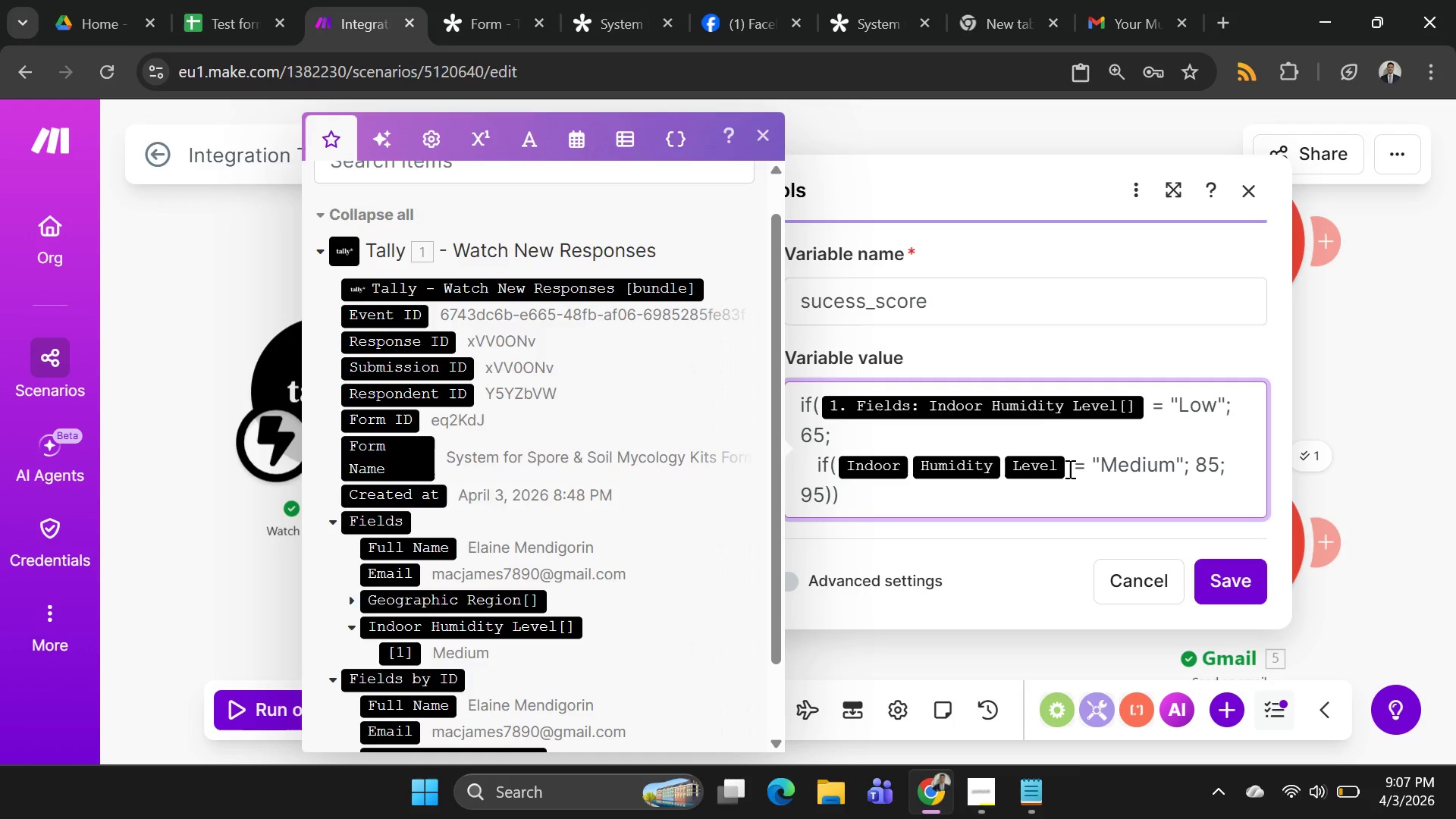 
key(Backspace)
 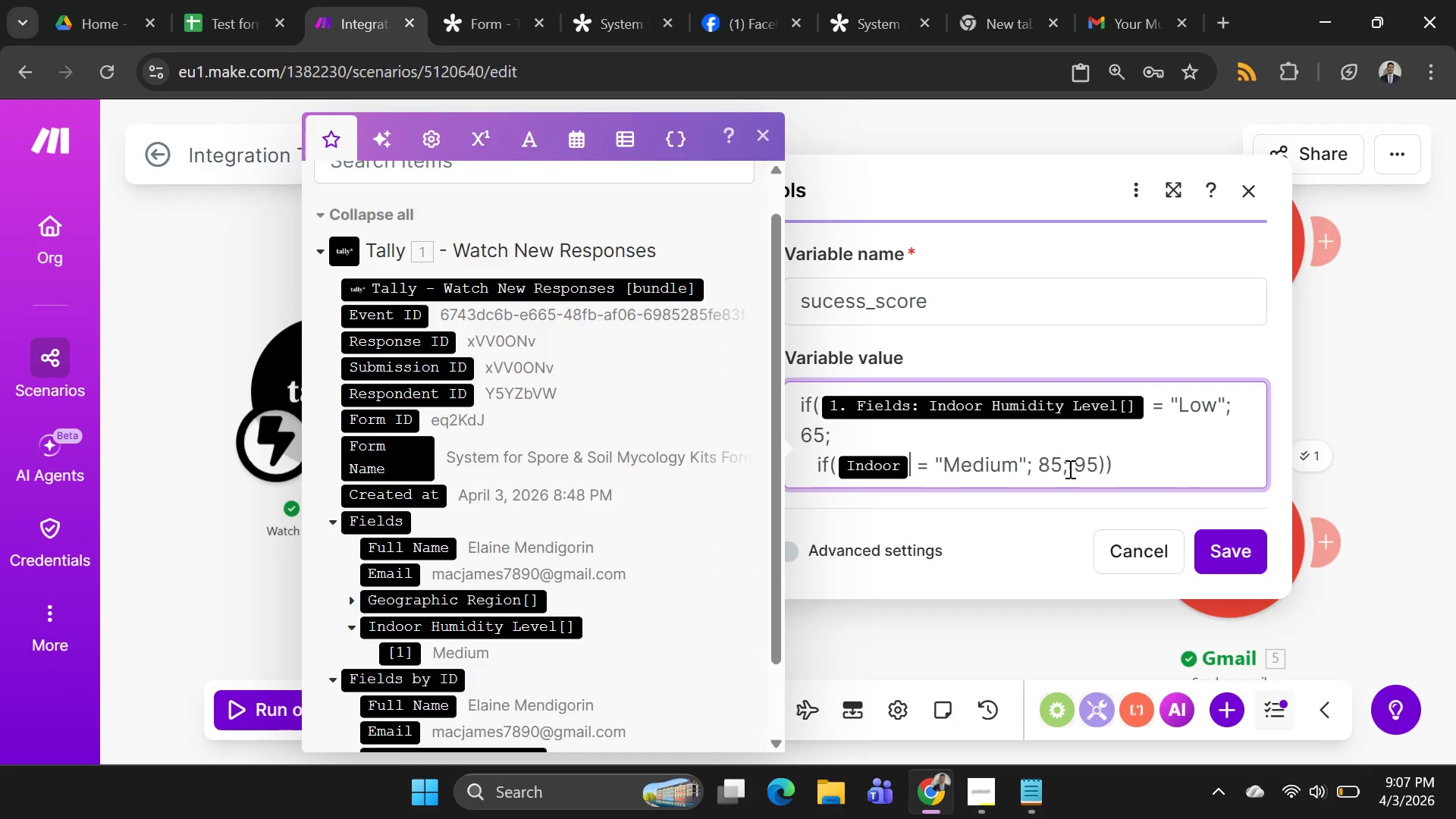 
key(Backspace)
 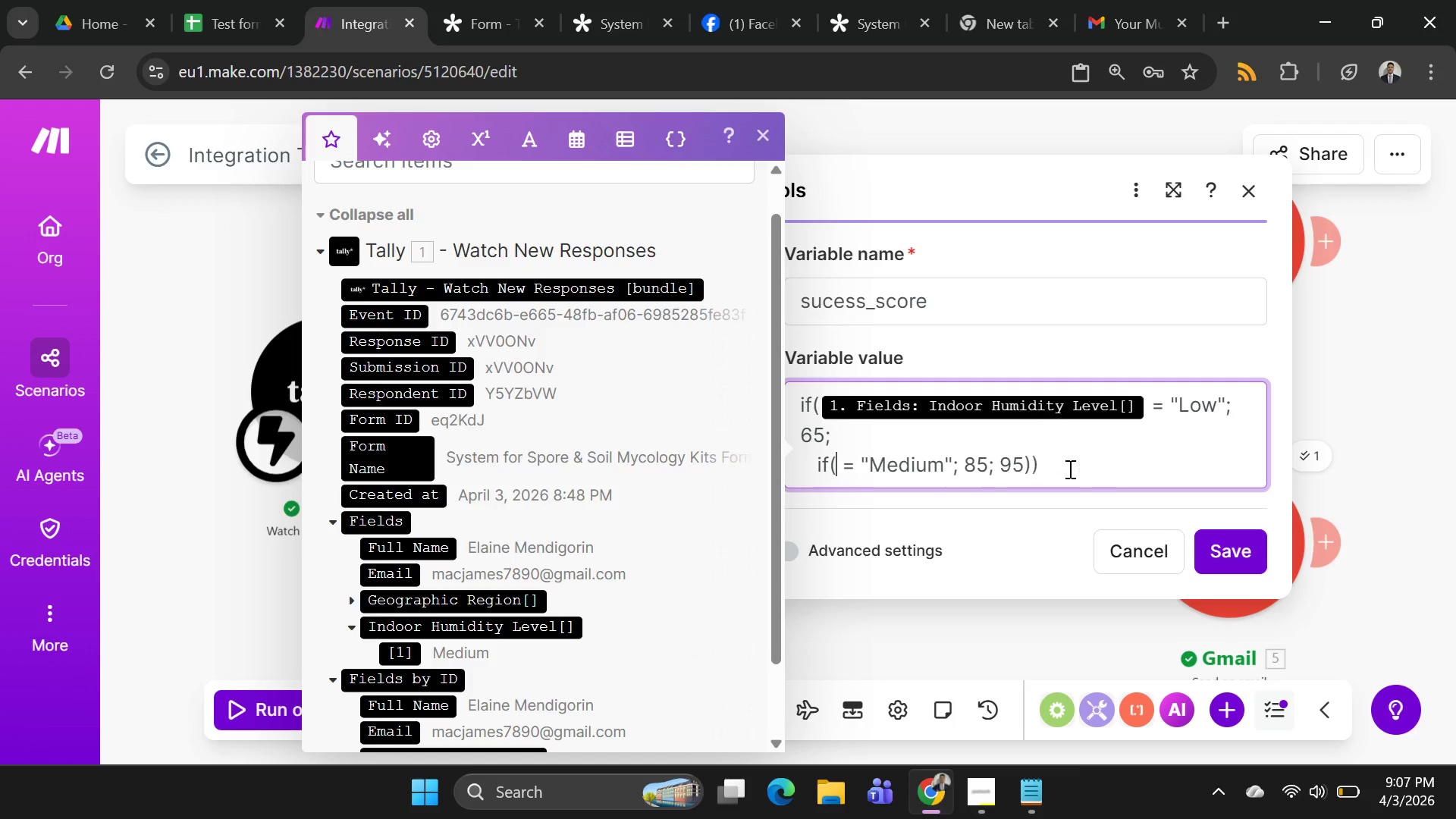 
key(Backspace)
 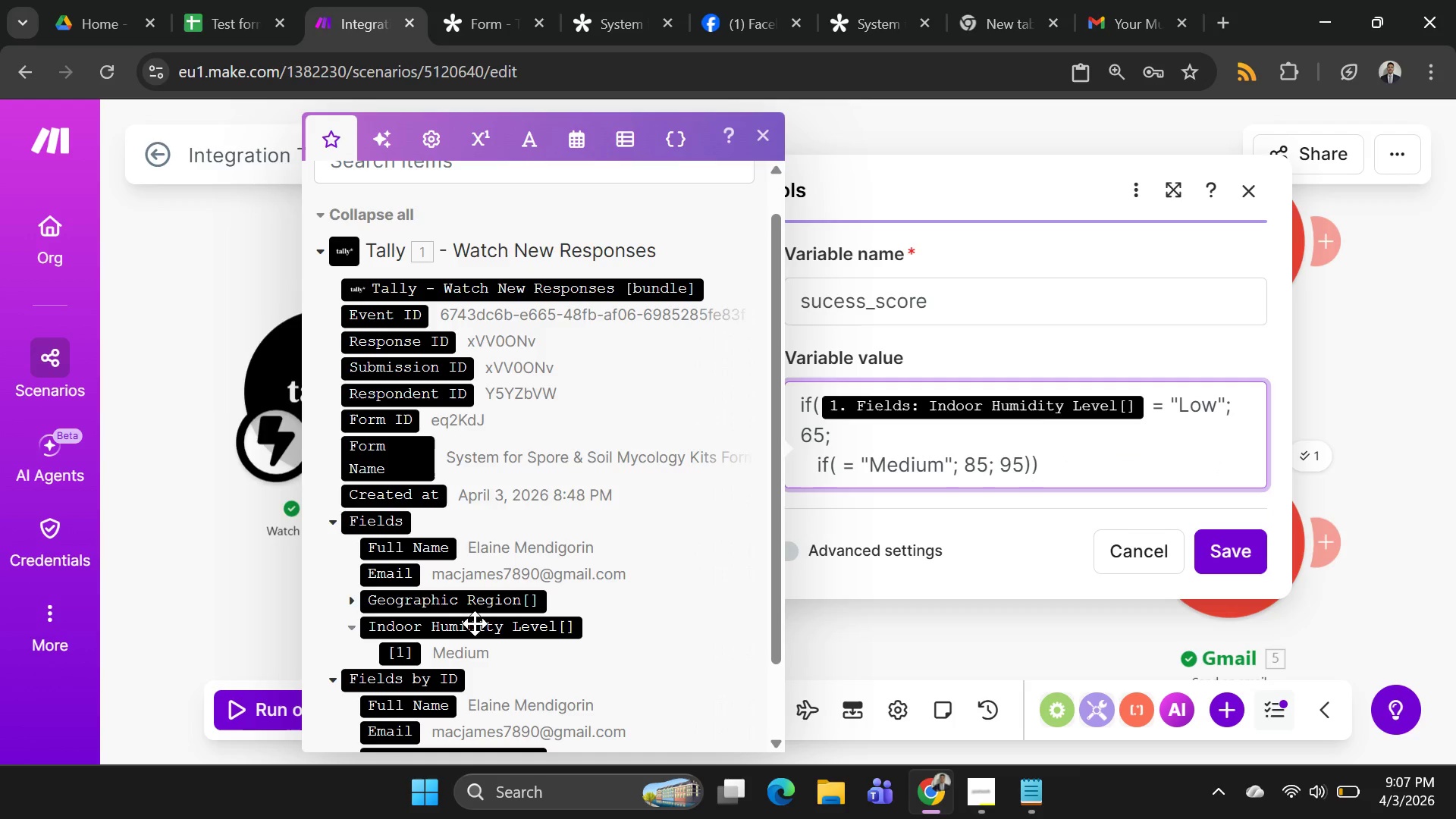 
left_click([469, 630])
 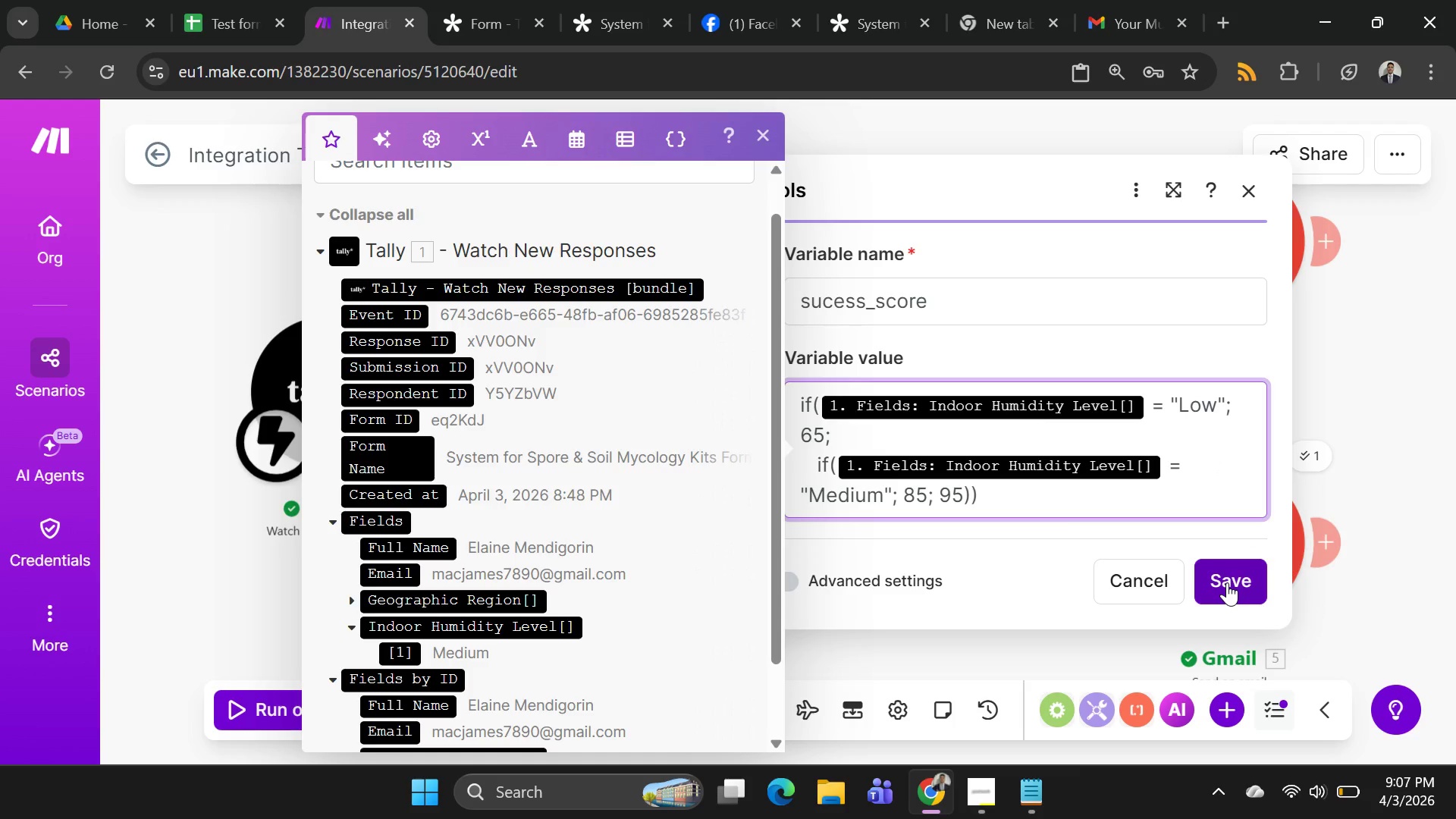 
left_click([1227, 582])
 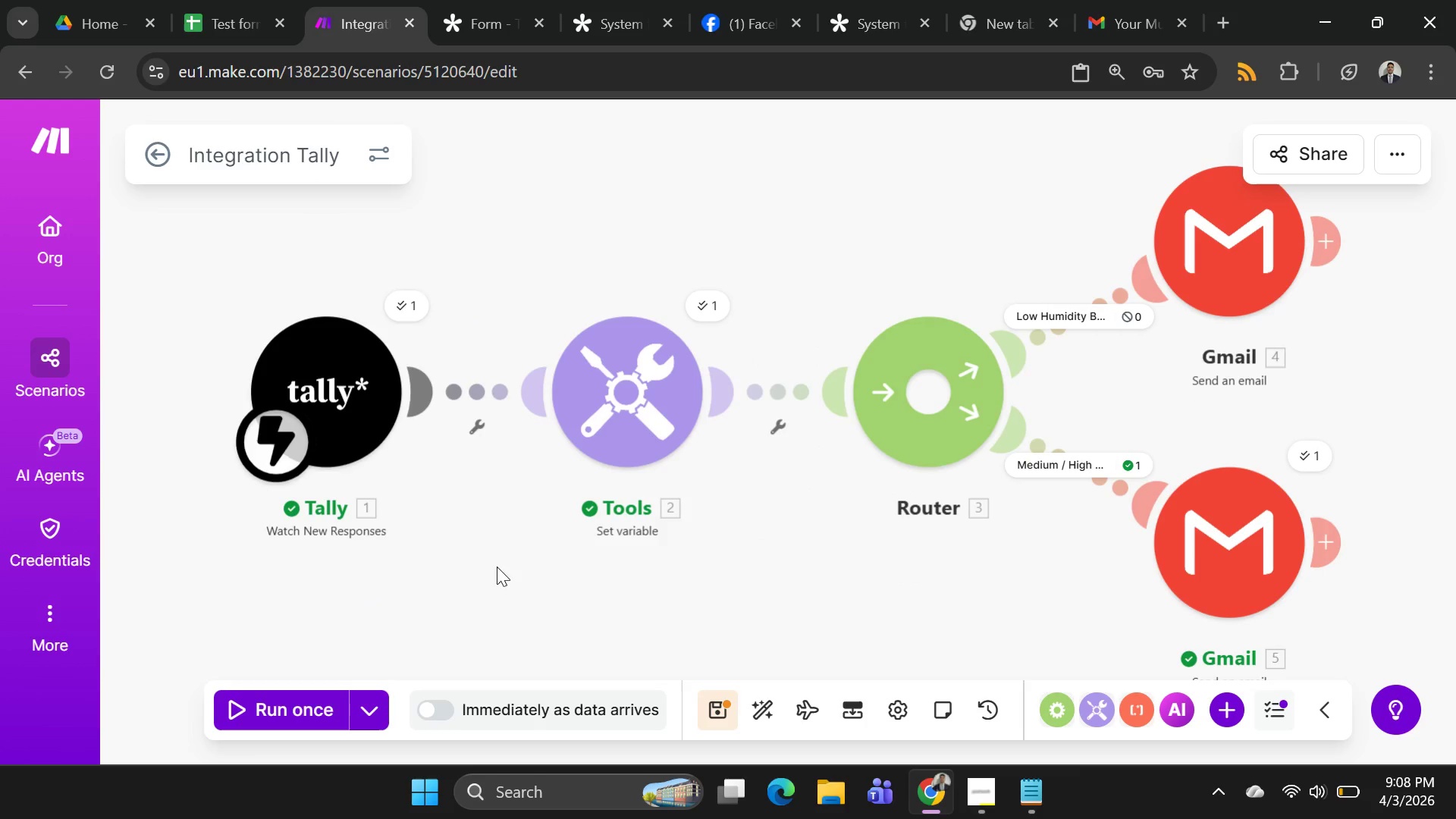 
mouse_move([344, 708])
 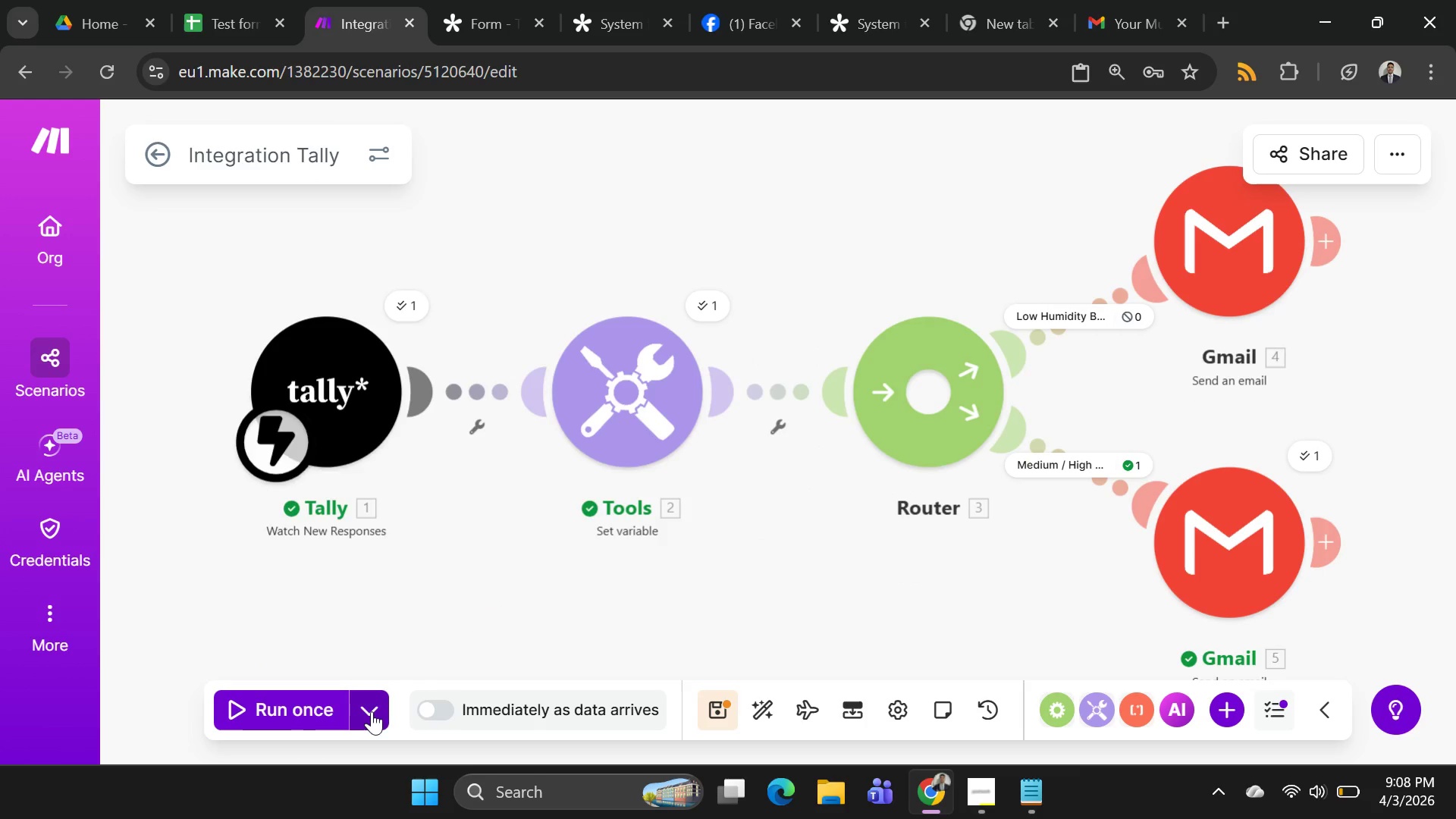 
left_click([372, 711])
 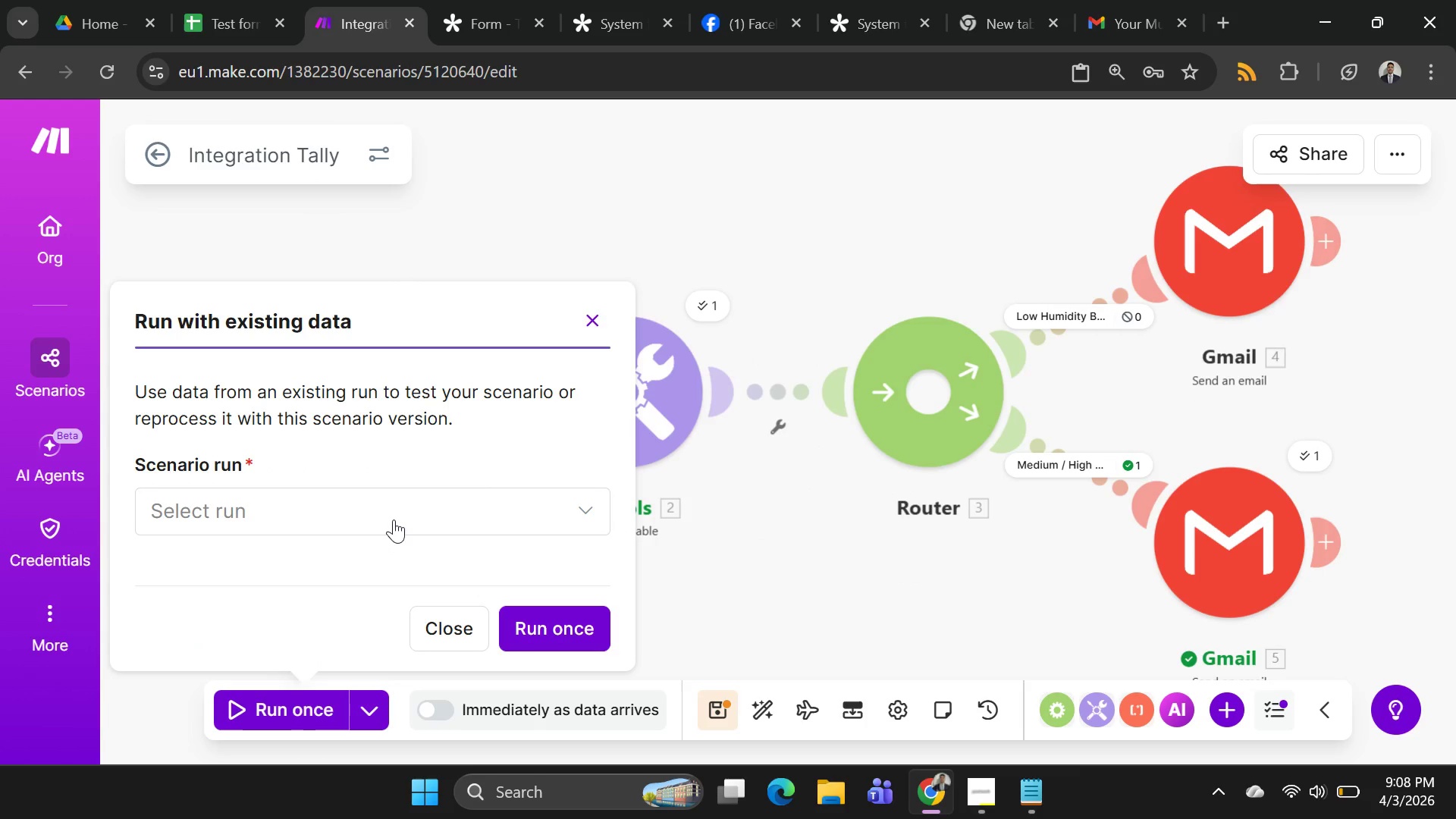 
left_click([394, 516])
 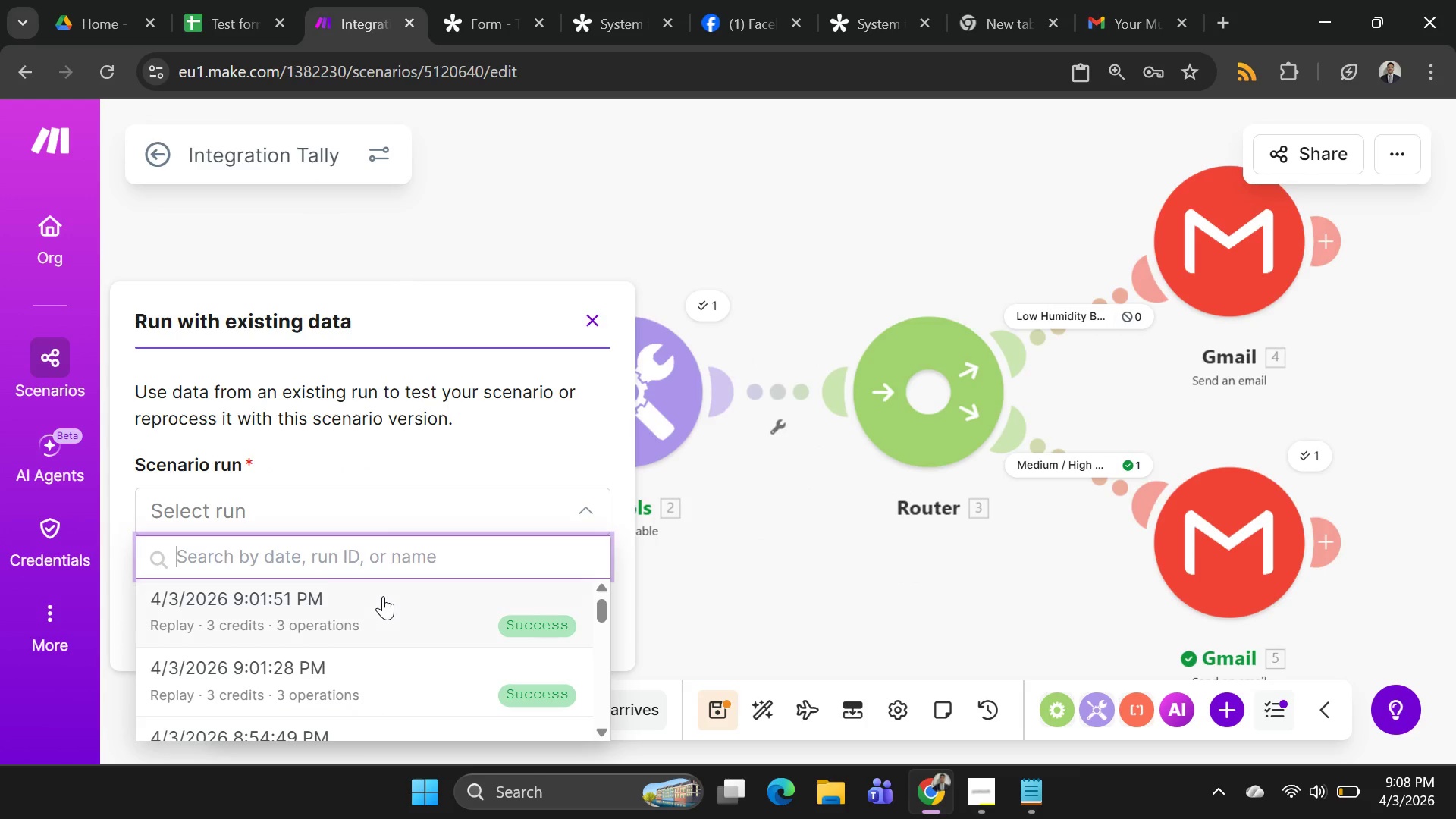 
left_click([383, 596])
 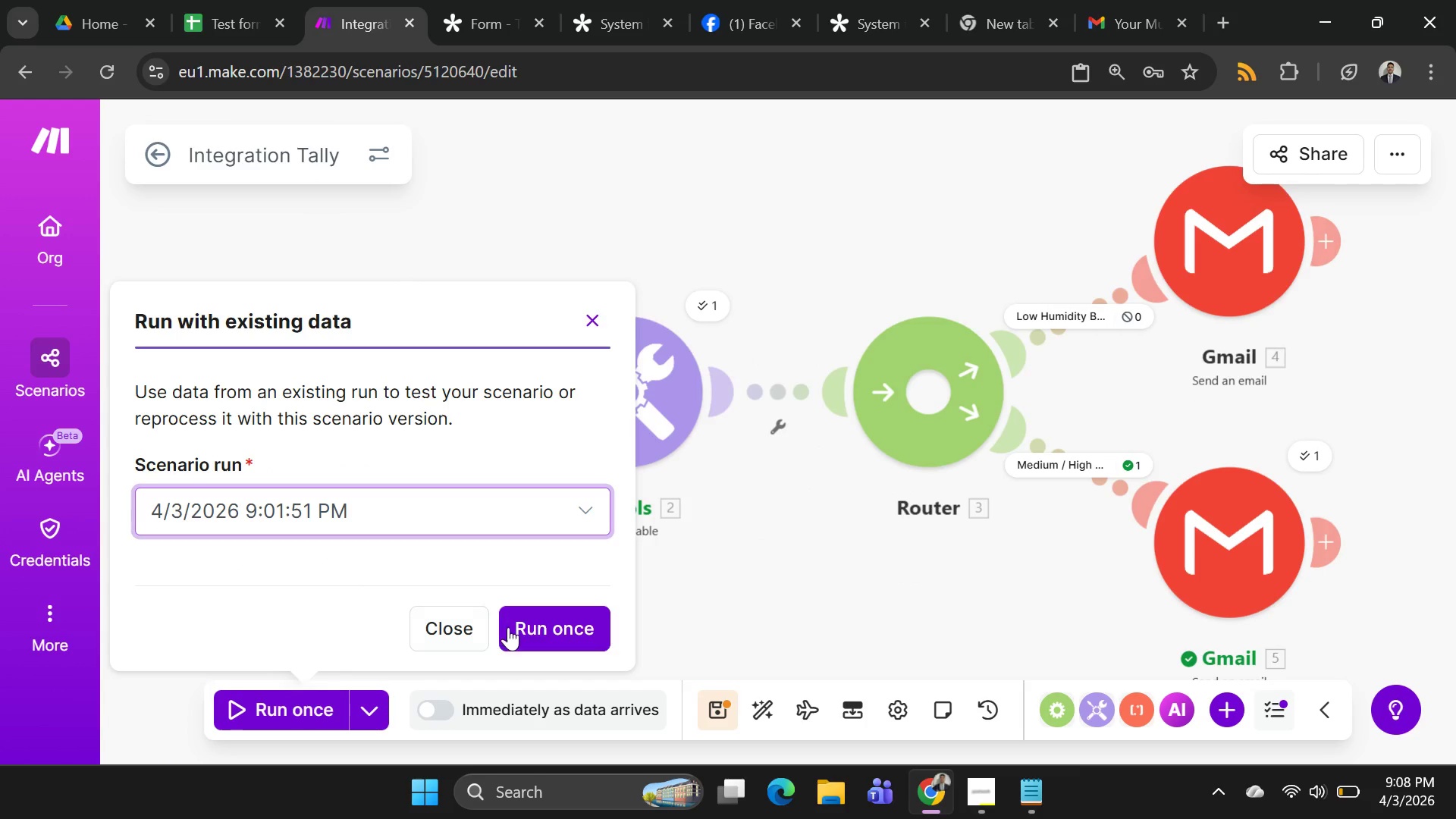 
left_click([520, 627])
 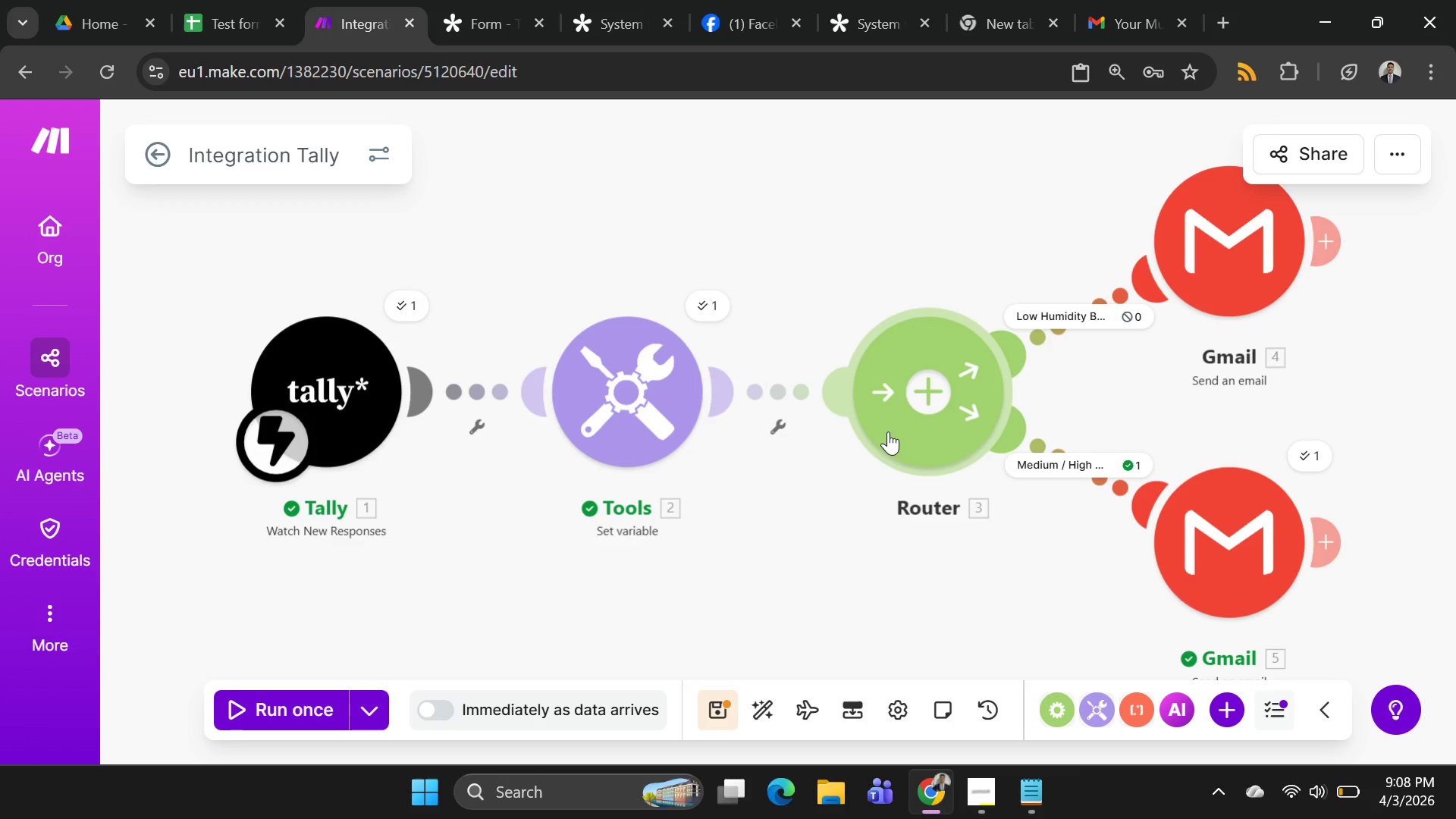 
wait(26.08)
 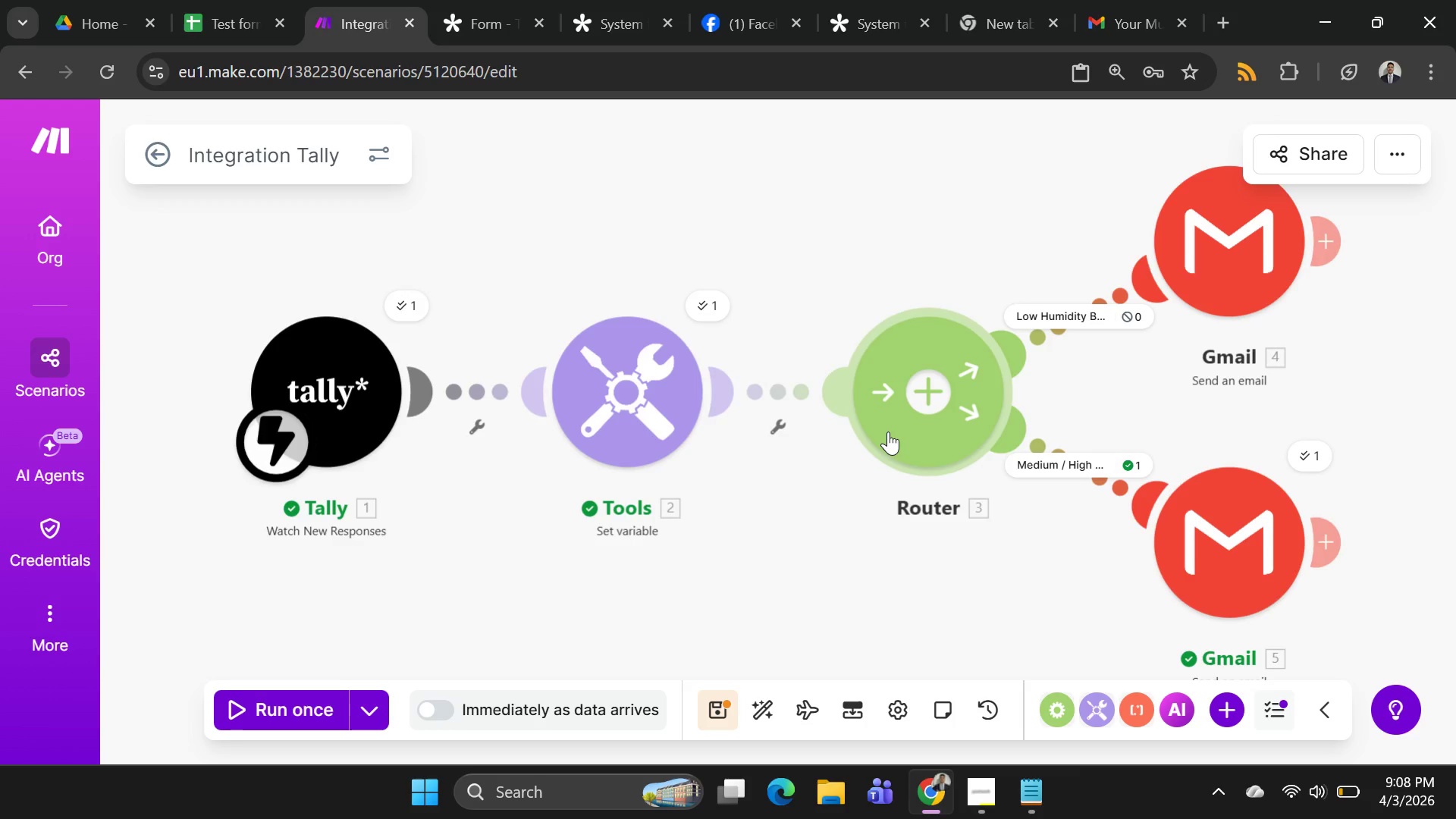 
left_click([1244, 533])
 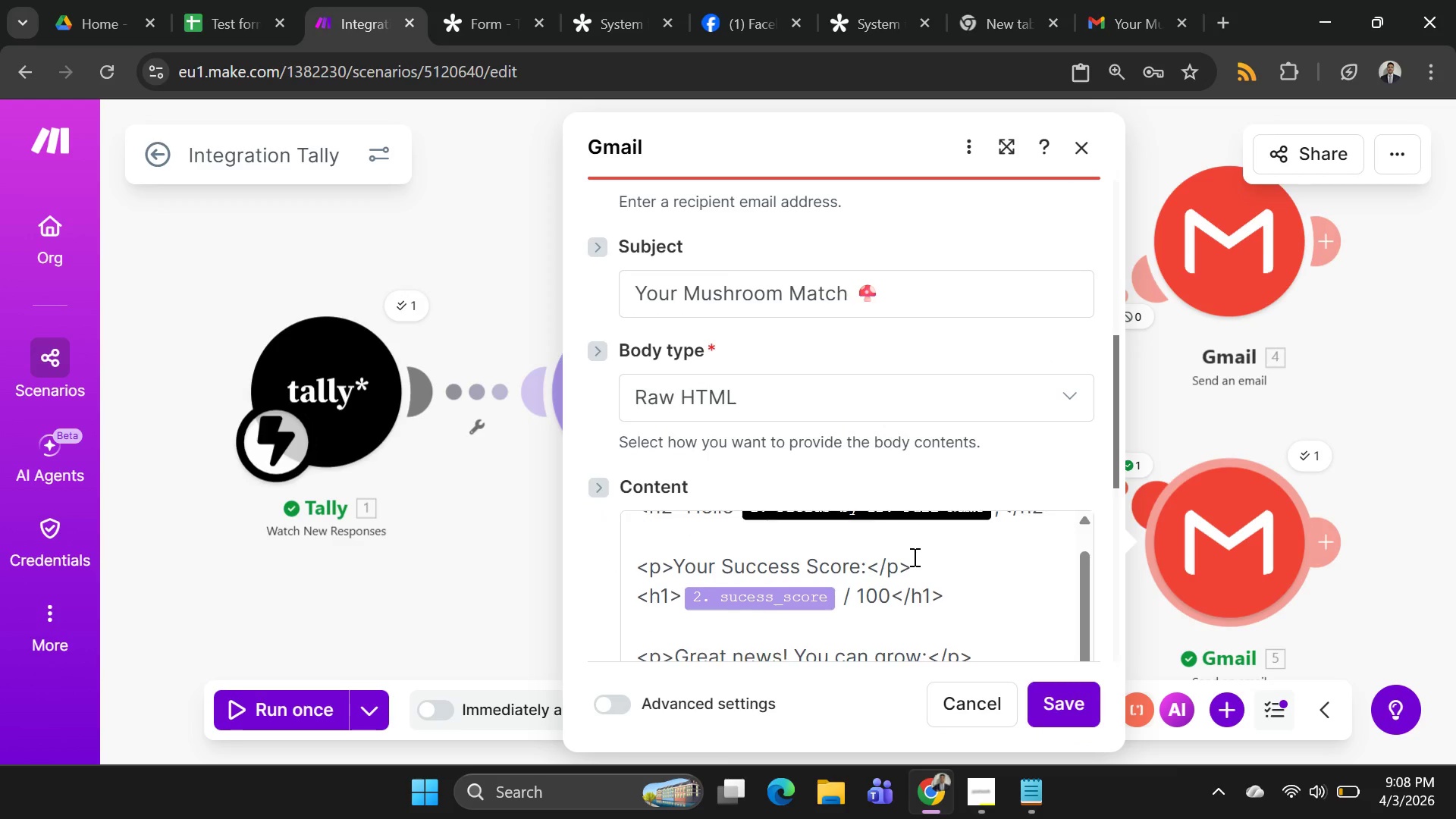 
wait(9.47)
 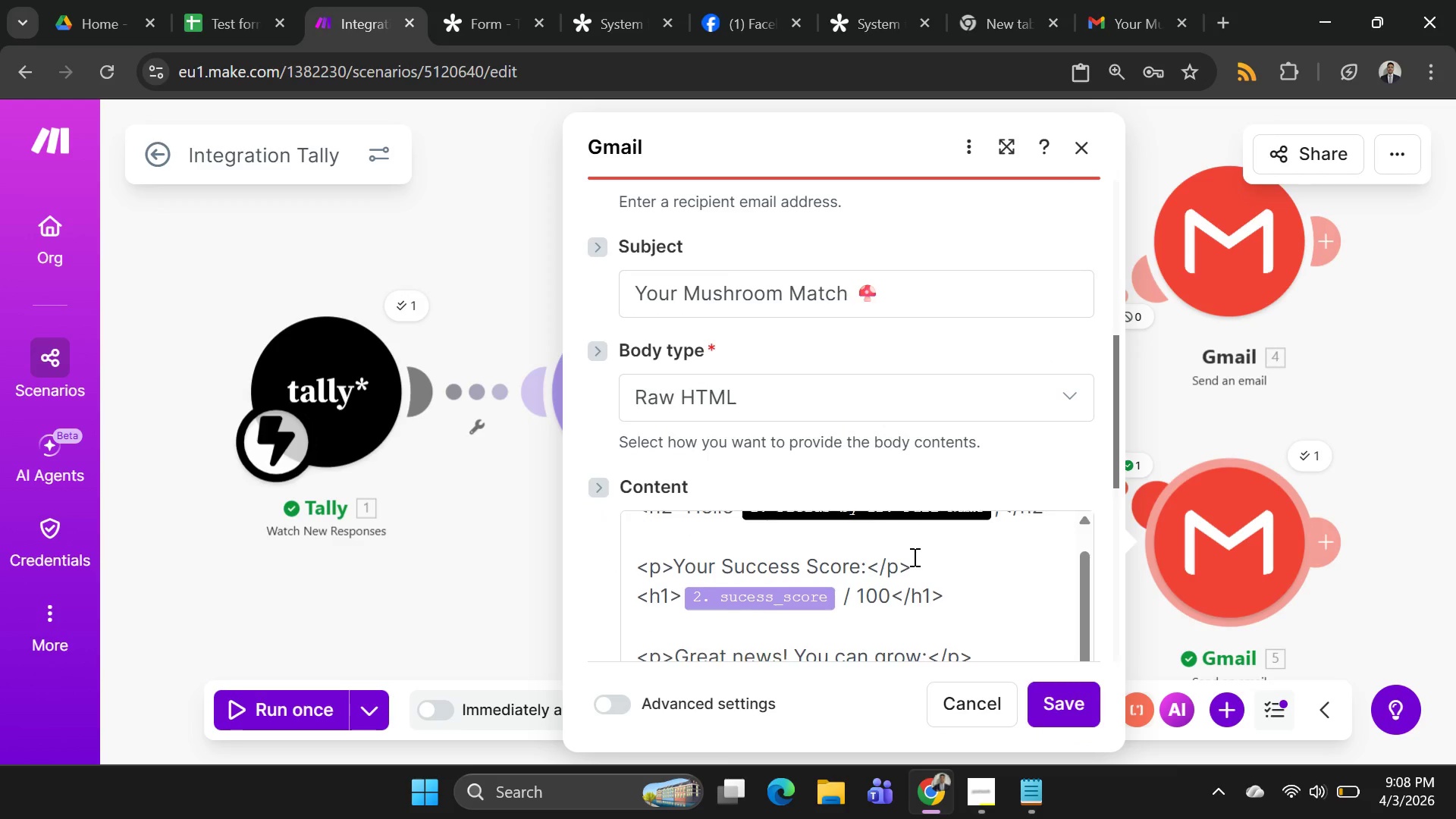 
key(Alt+AltLeft)
 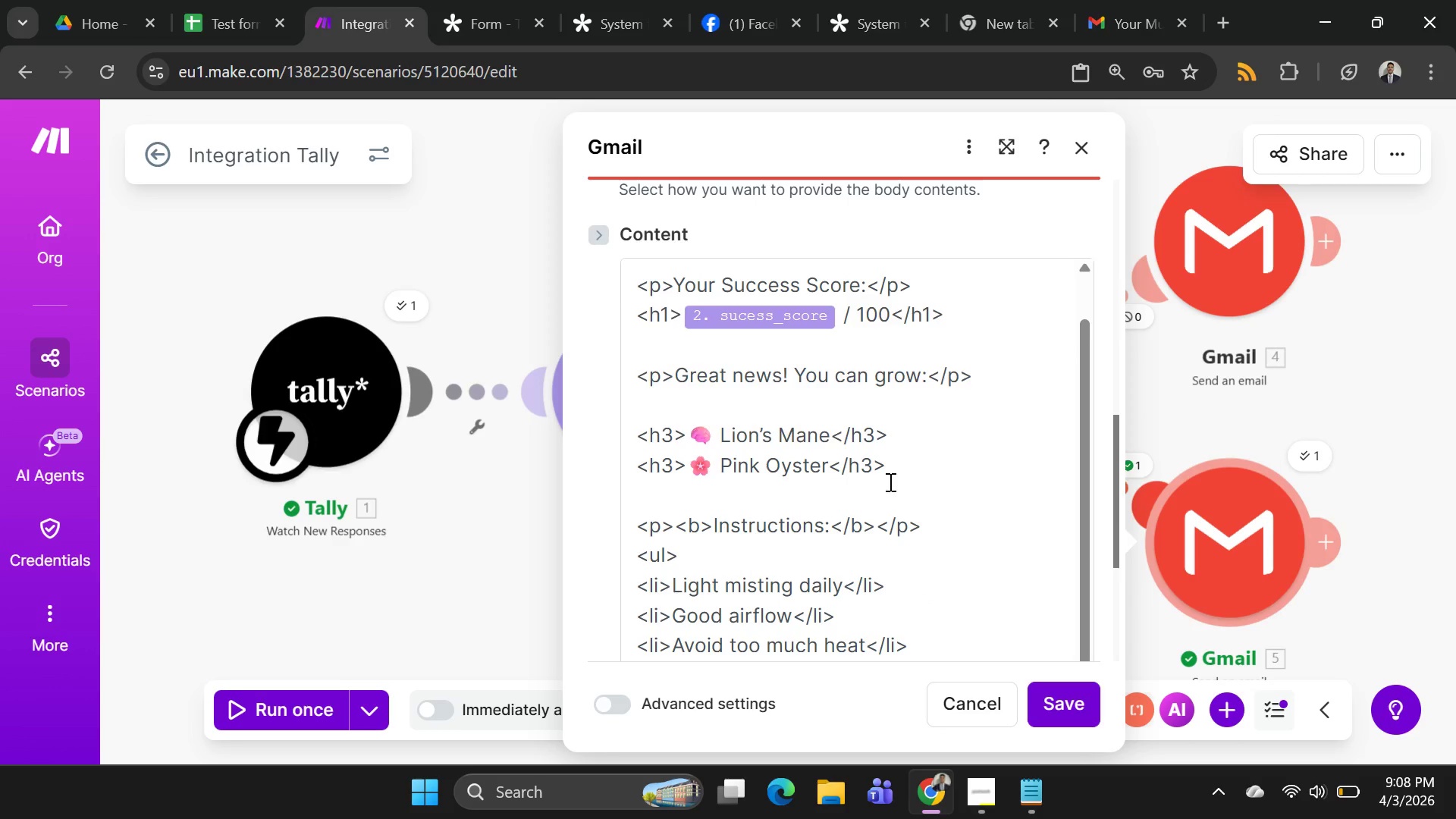 
key(Alt+Tab)